 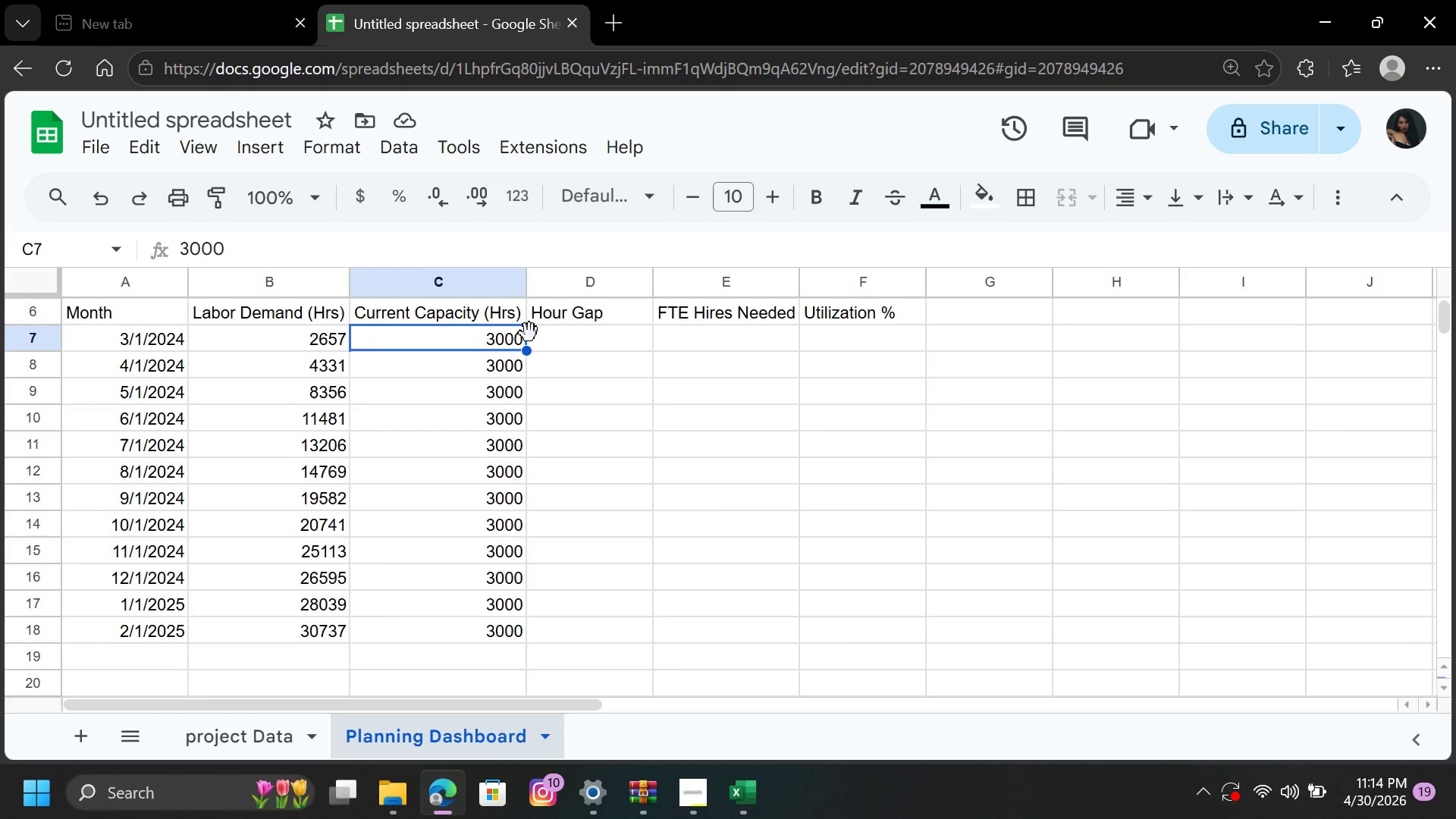 
left_click([576, 340])
 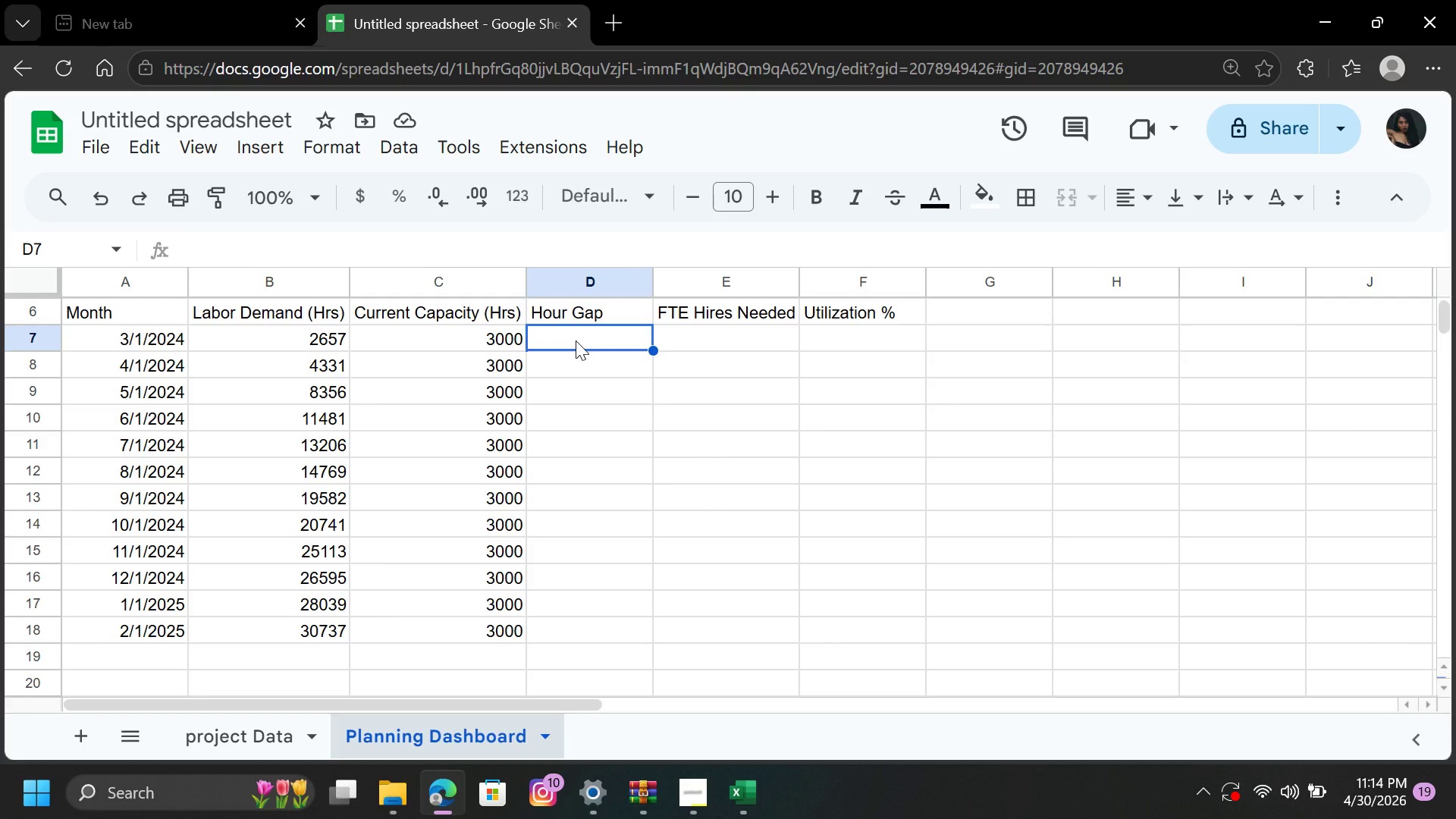 
key(Equal)
 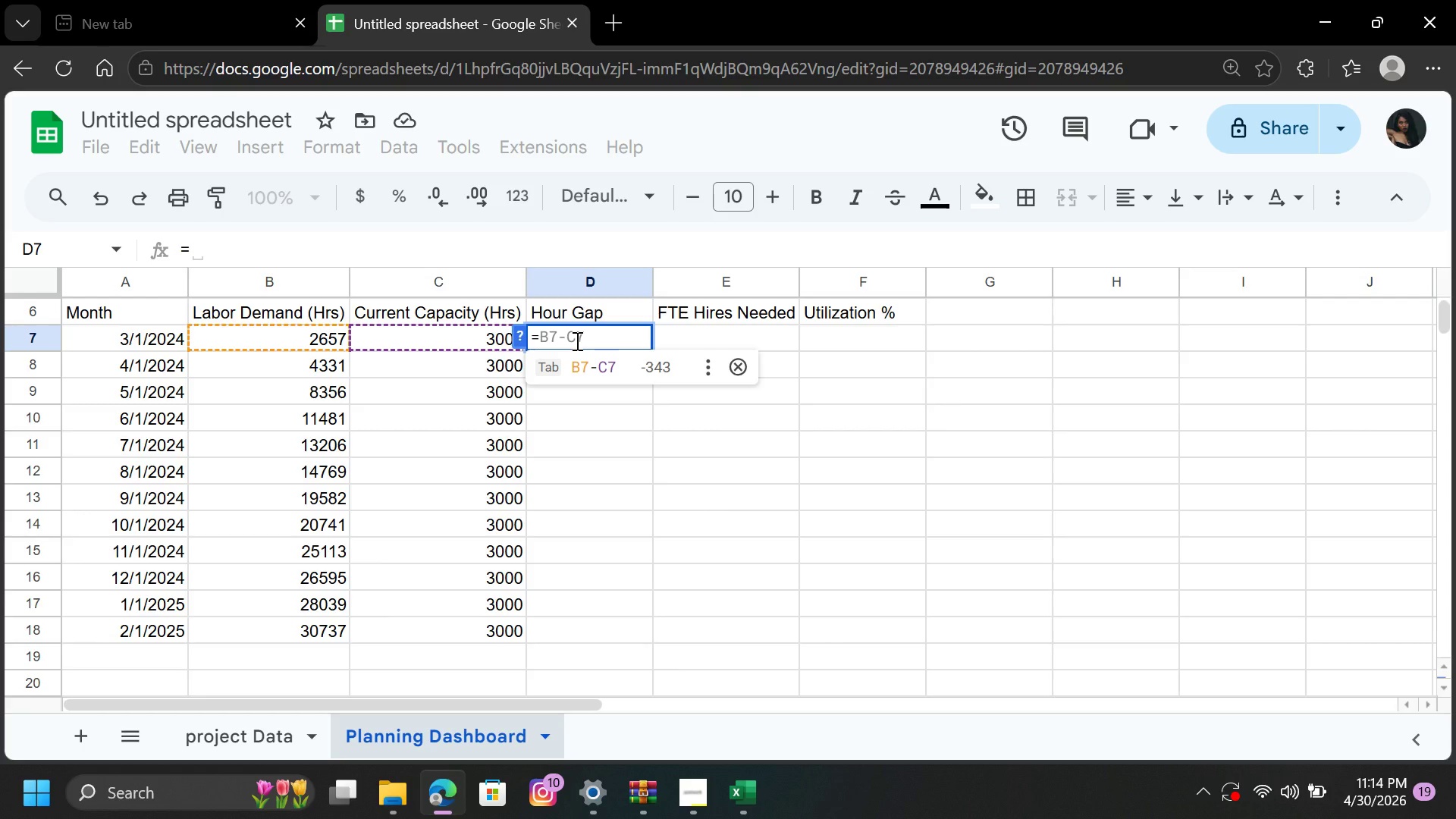 
wait(8.61)
 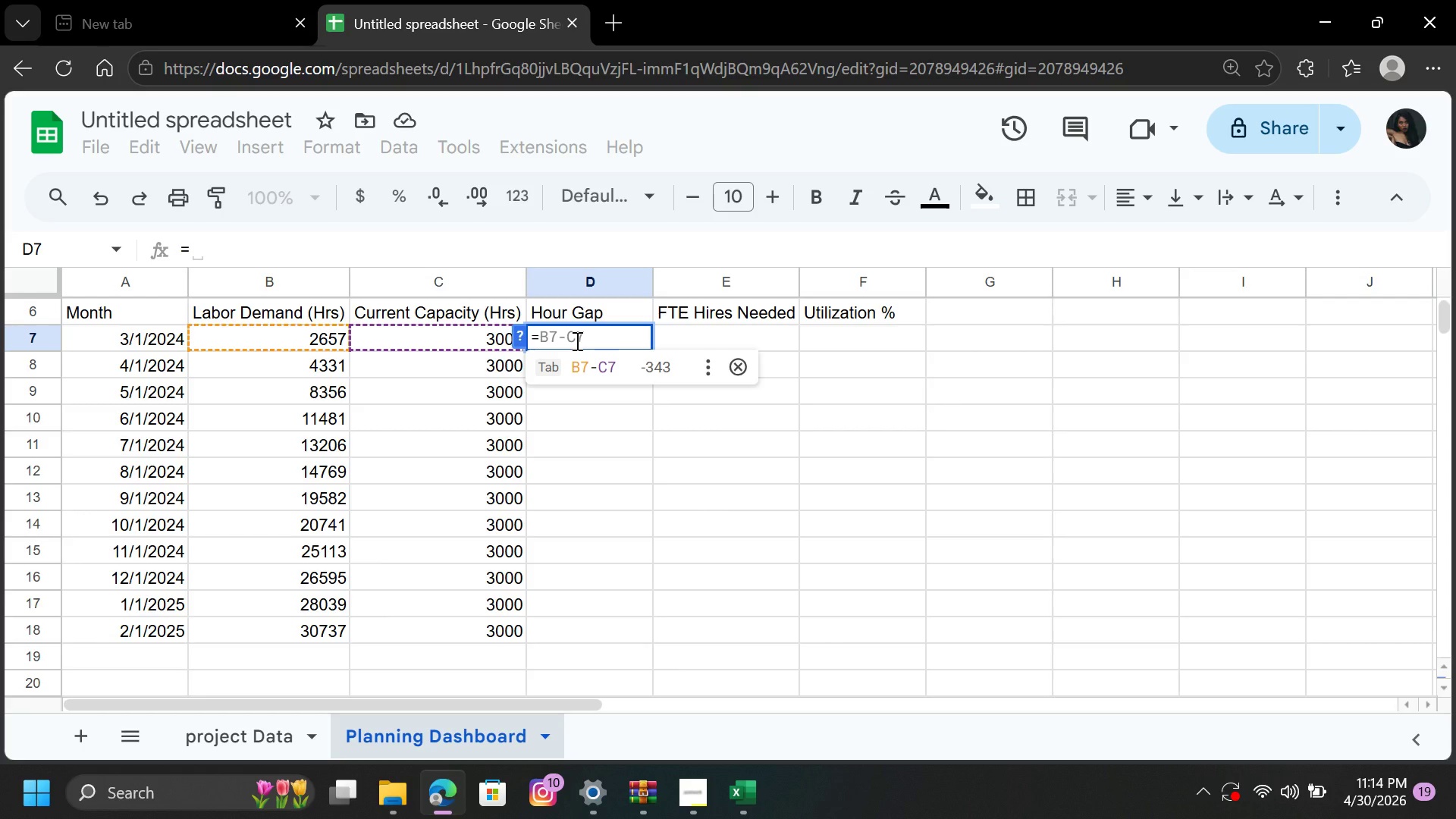 
type(MAX)
 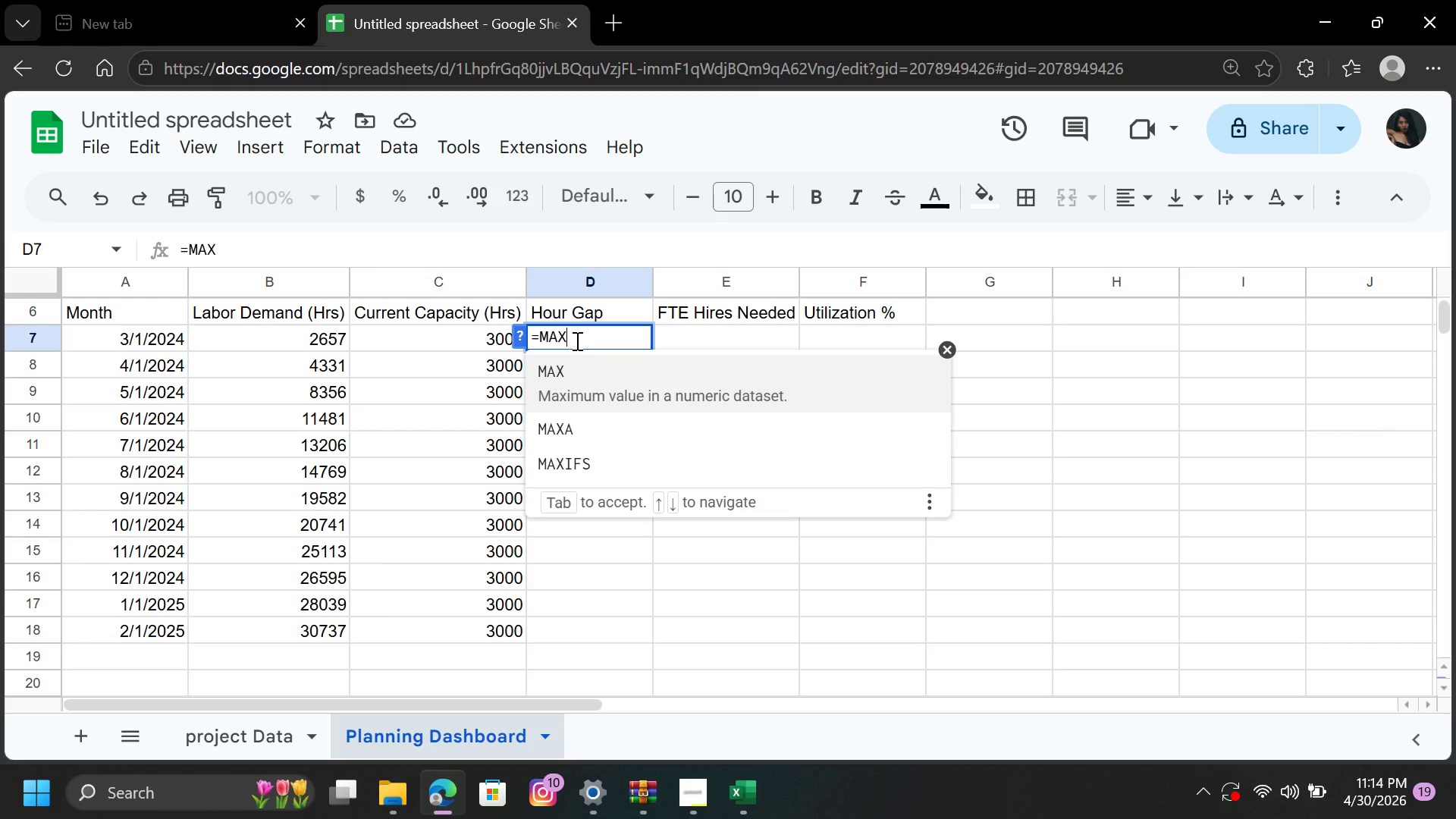 
wait(9.42)
 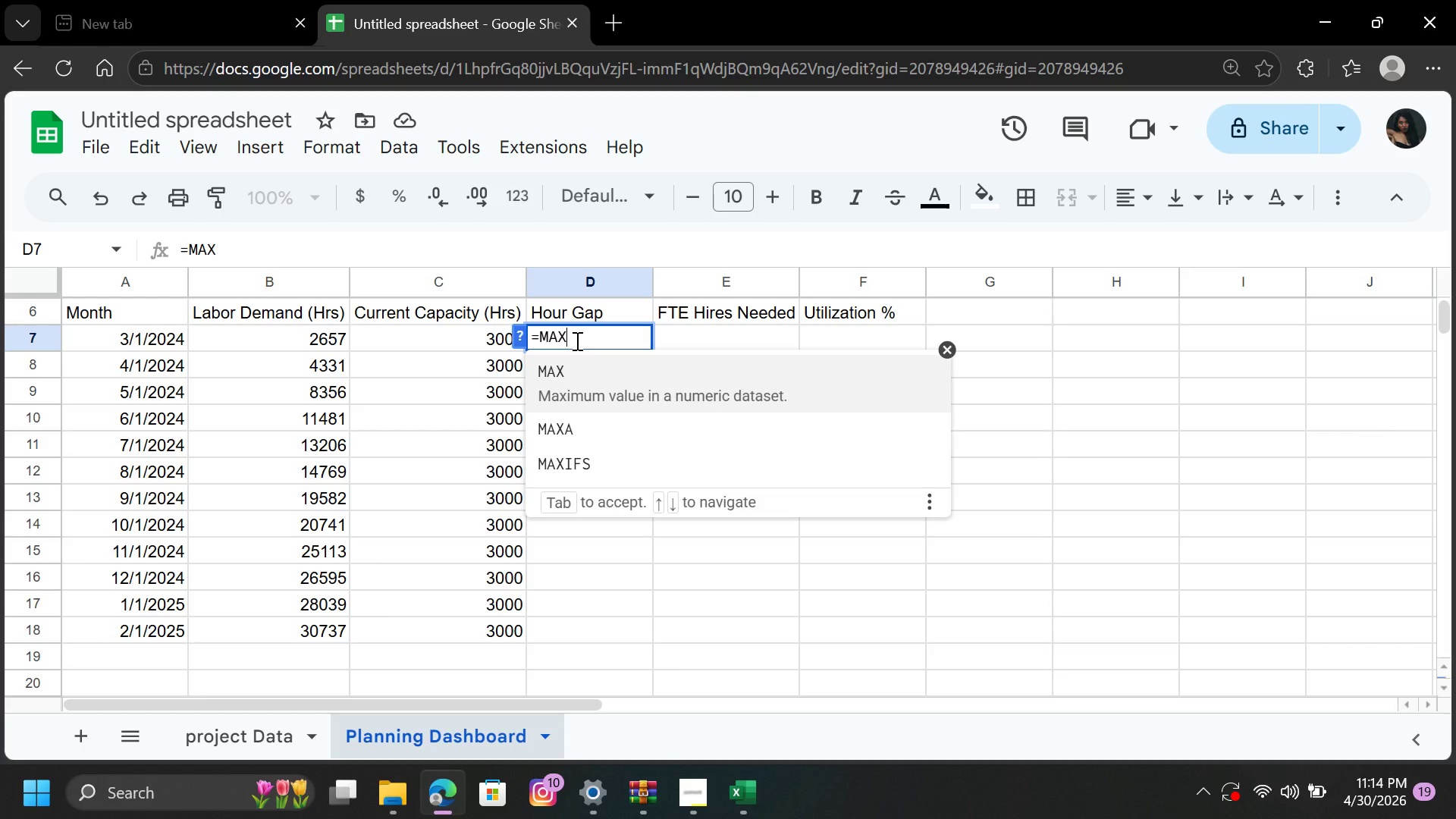 
key(Space)
 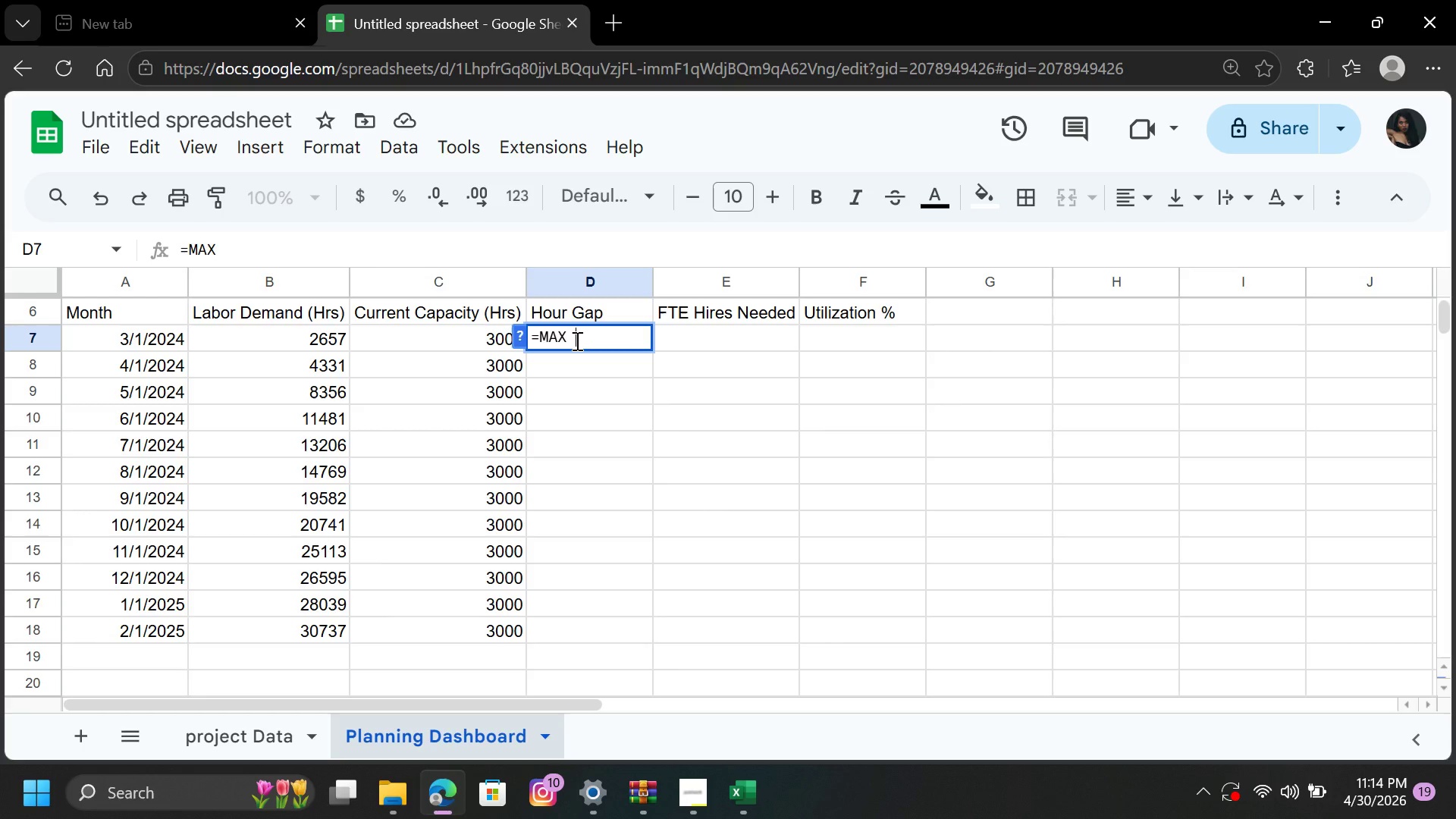 
key(Backspace)
 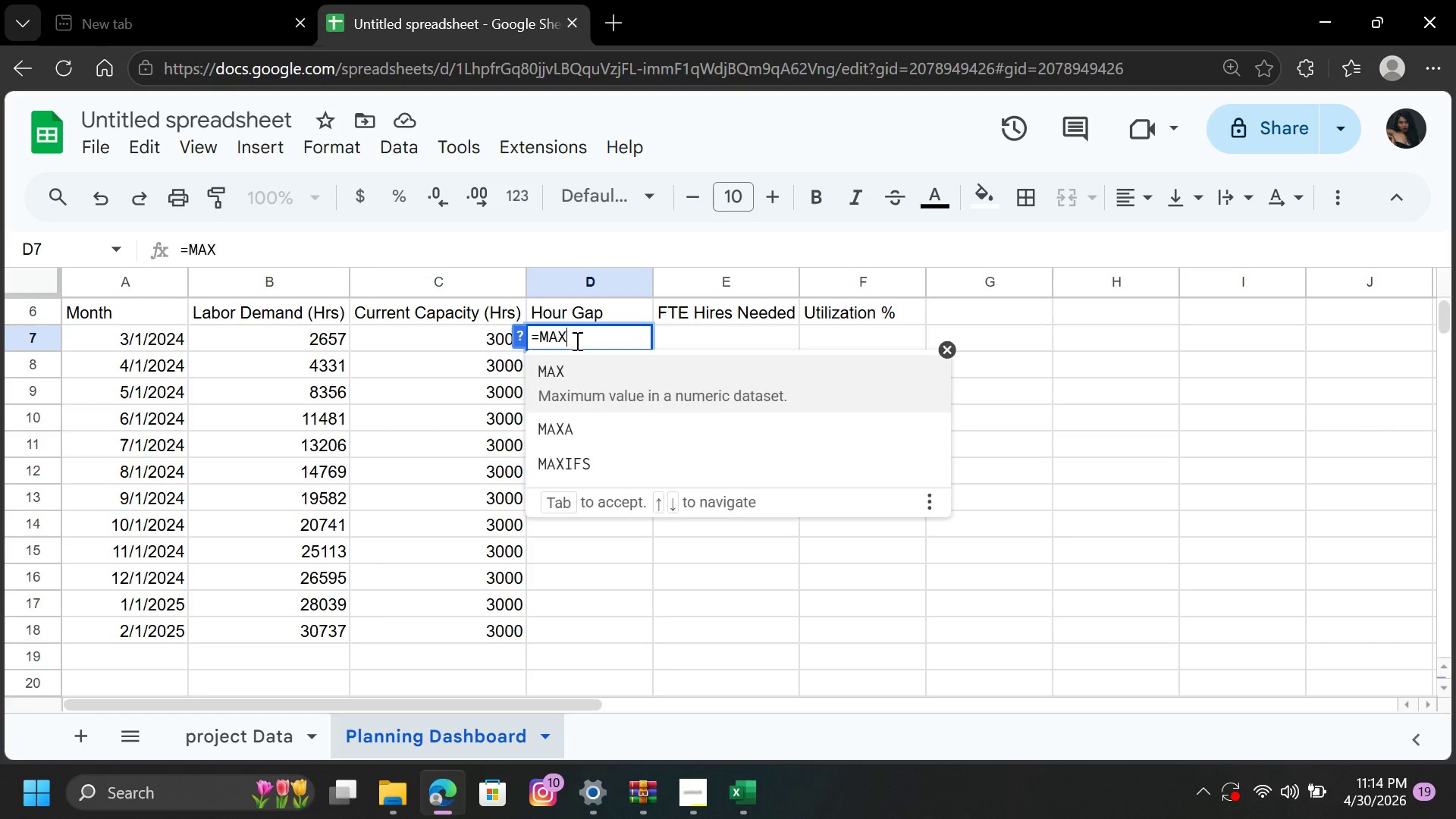 
key(0)
 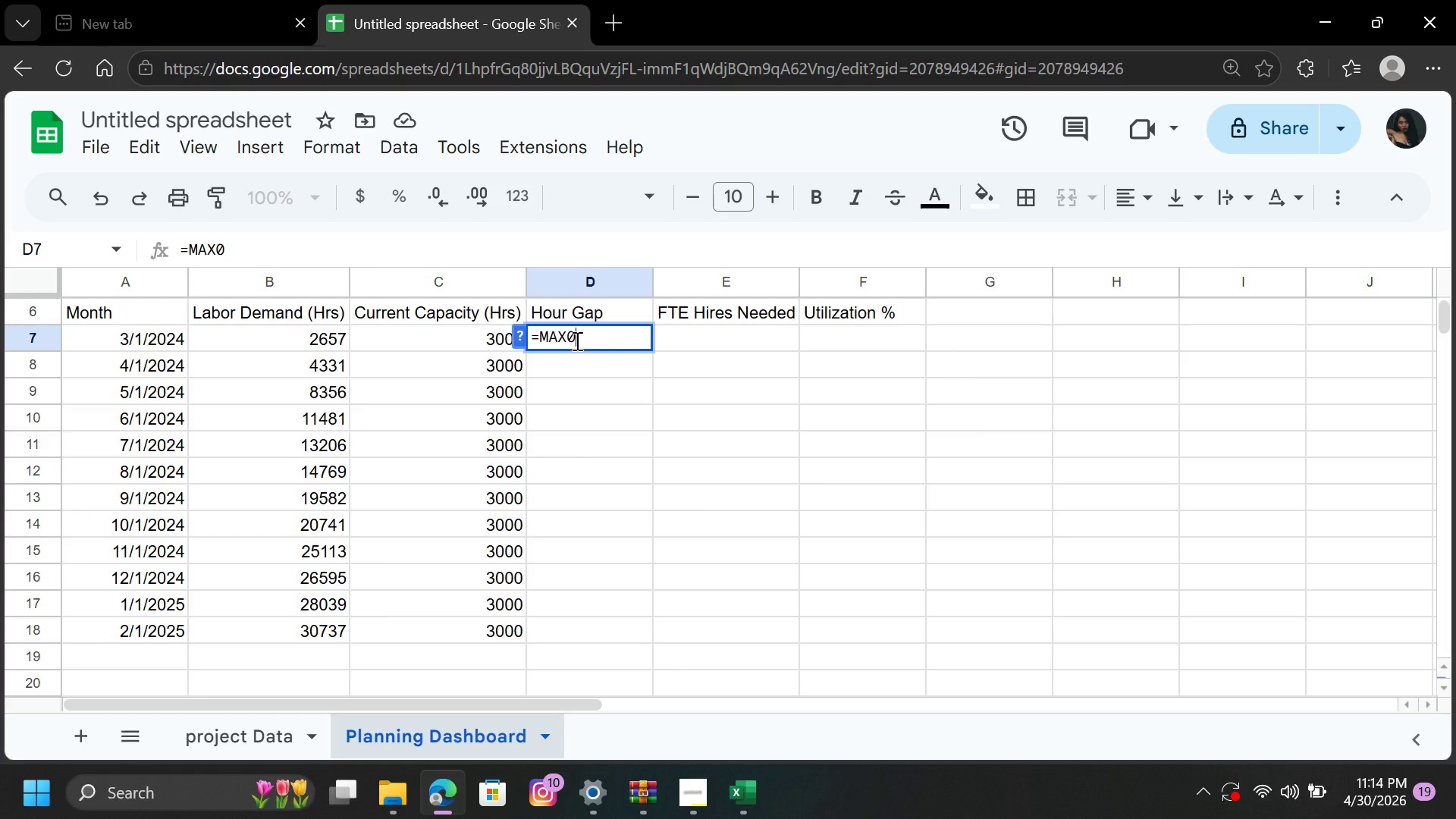 
key(Comma)
 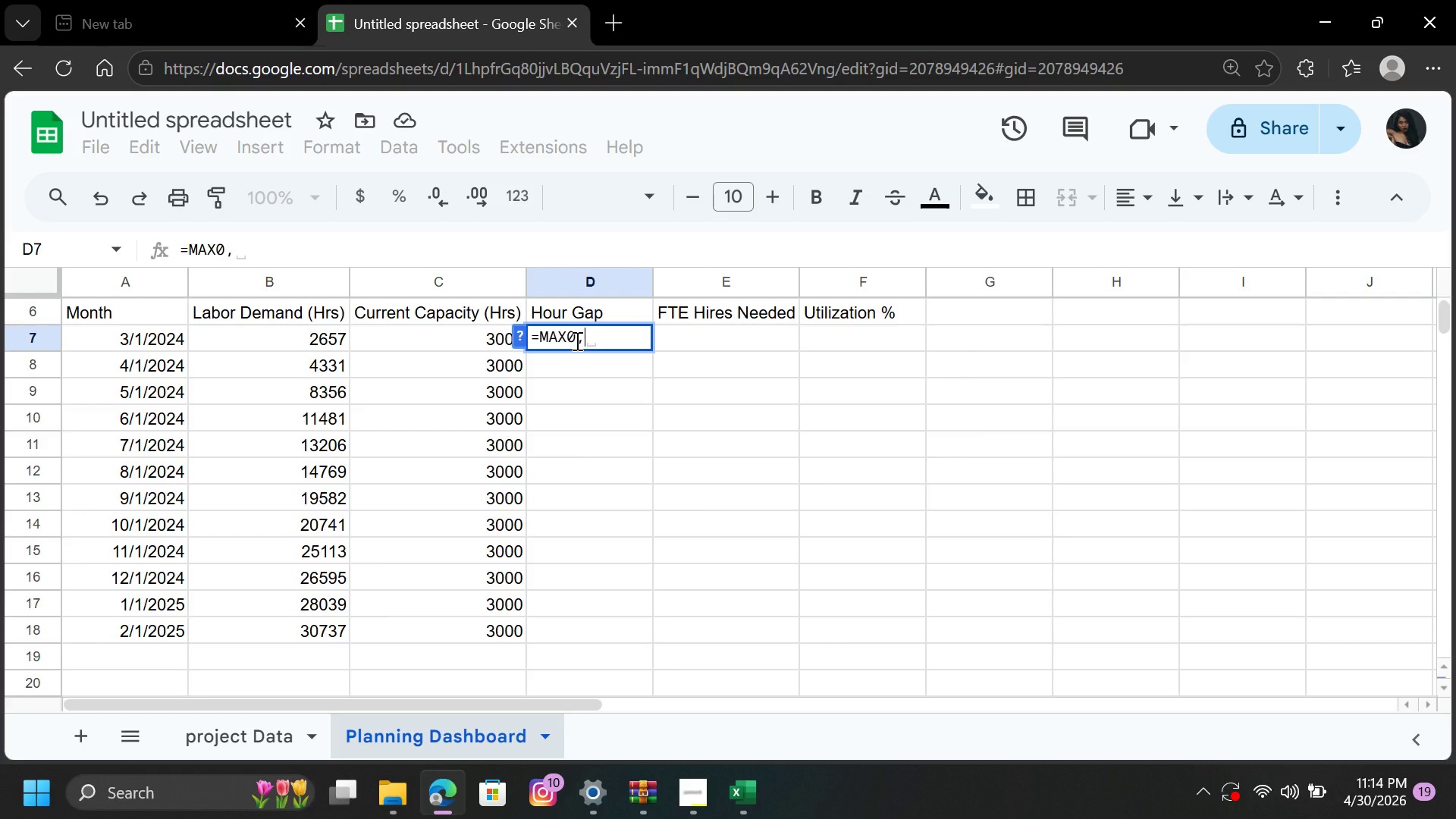 
key(Backspace)
 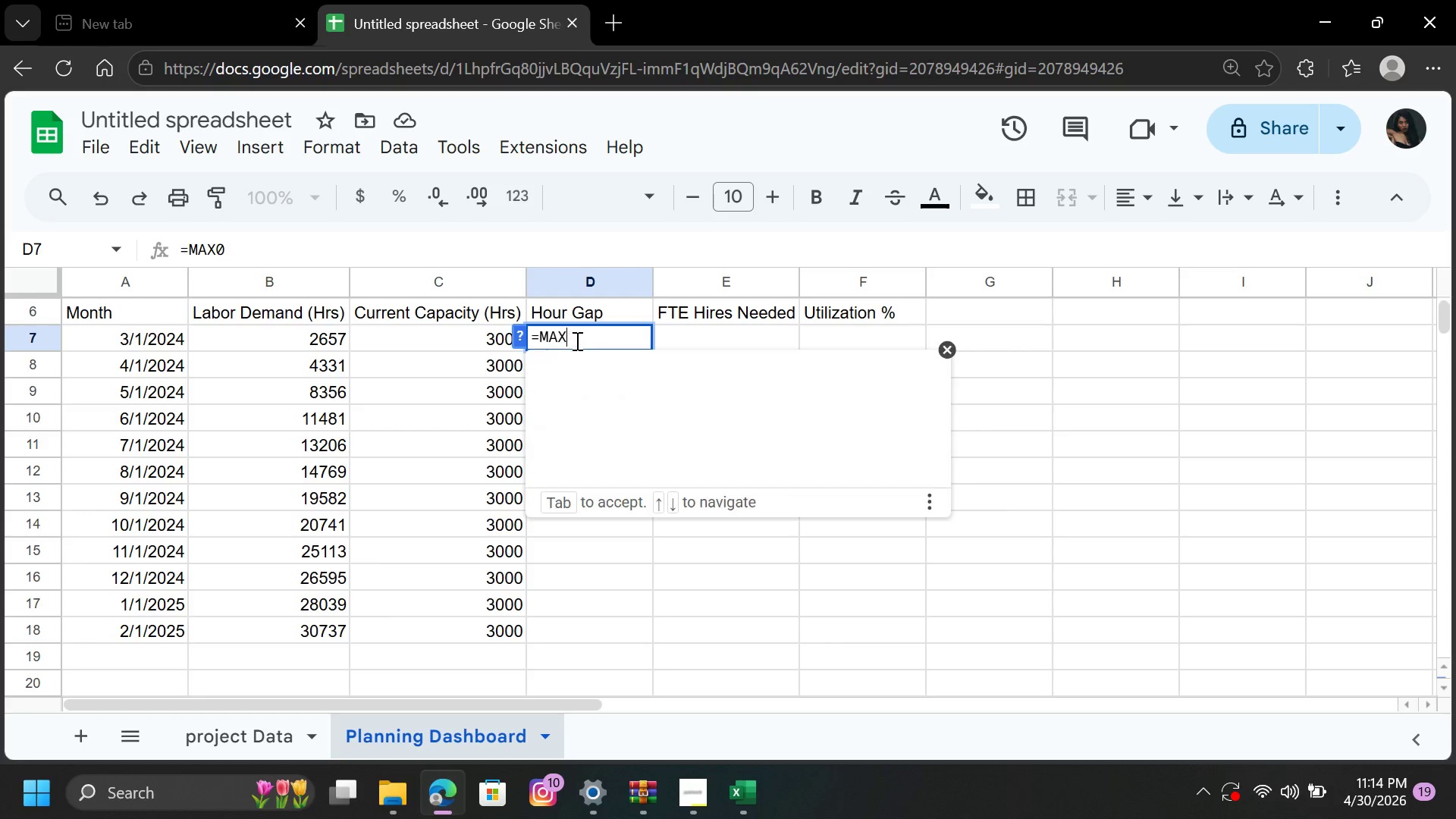 
key(Backspace)
 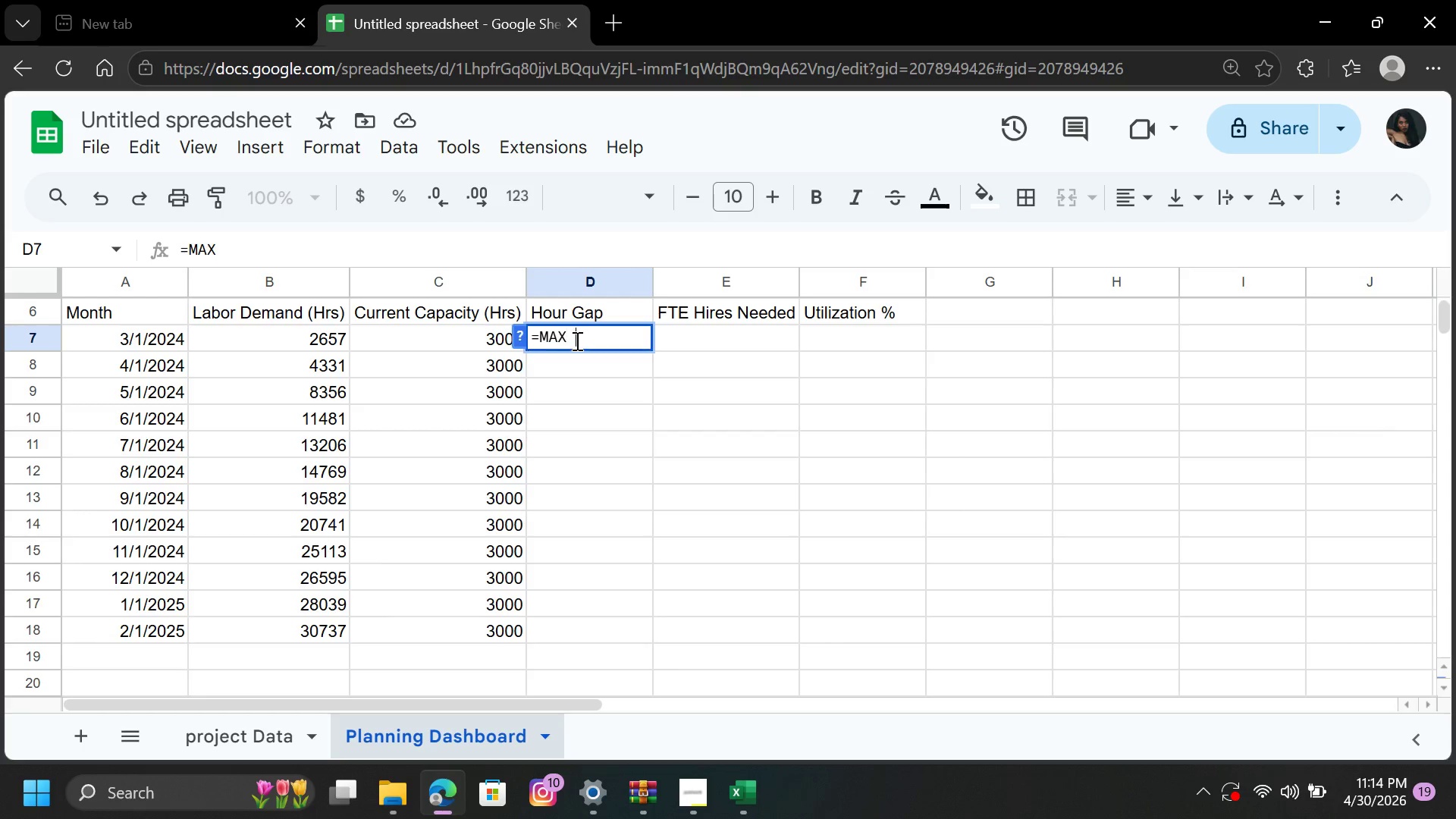 
key(Space)
 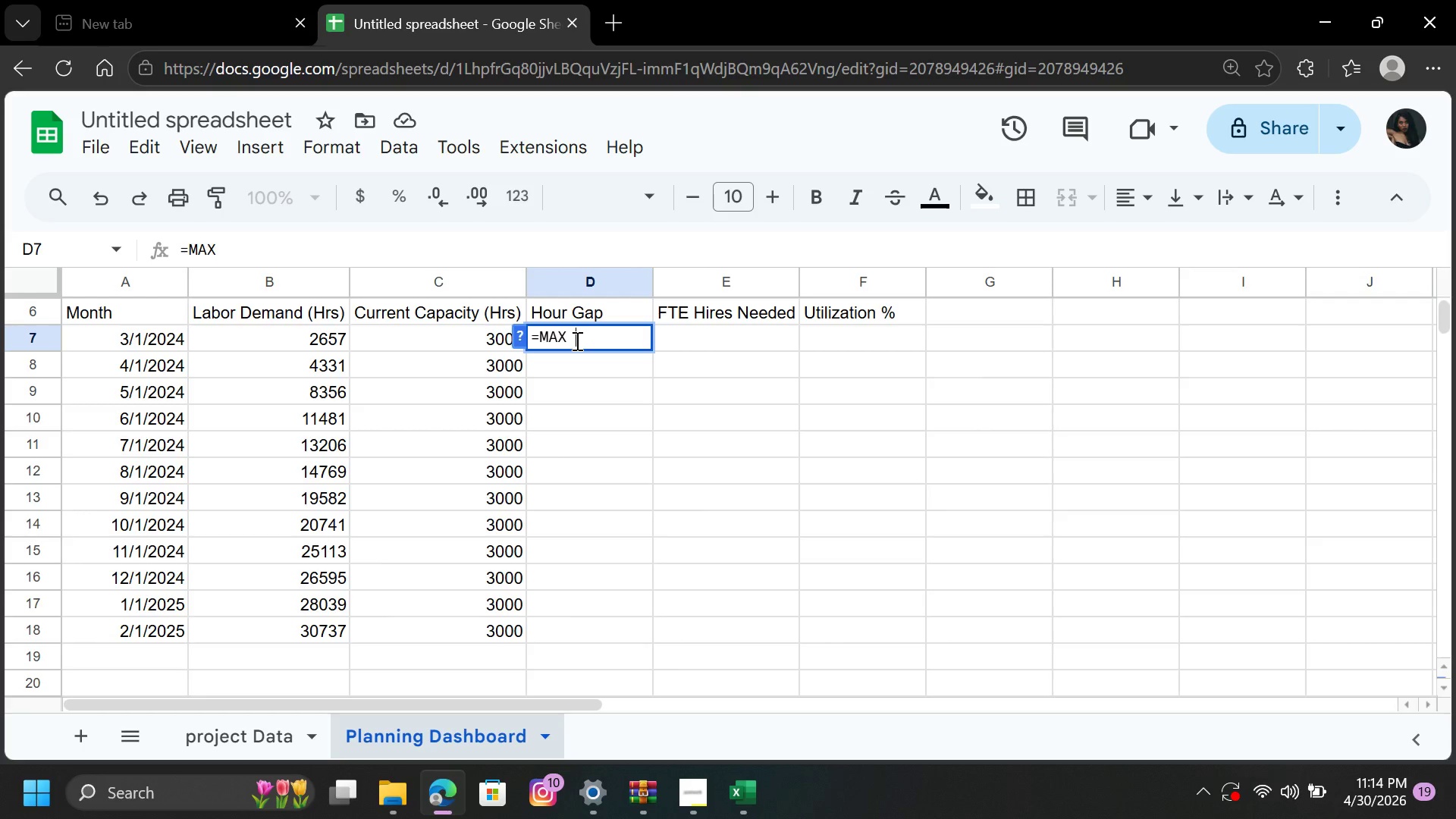 
key(O)
 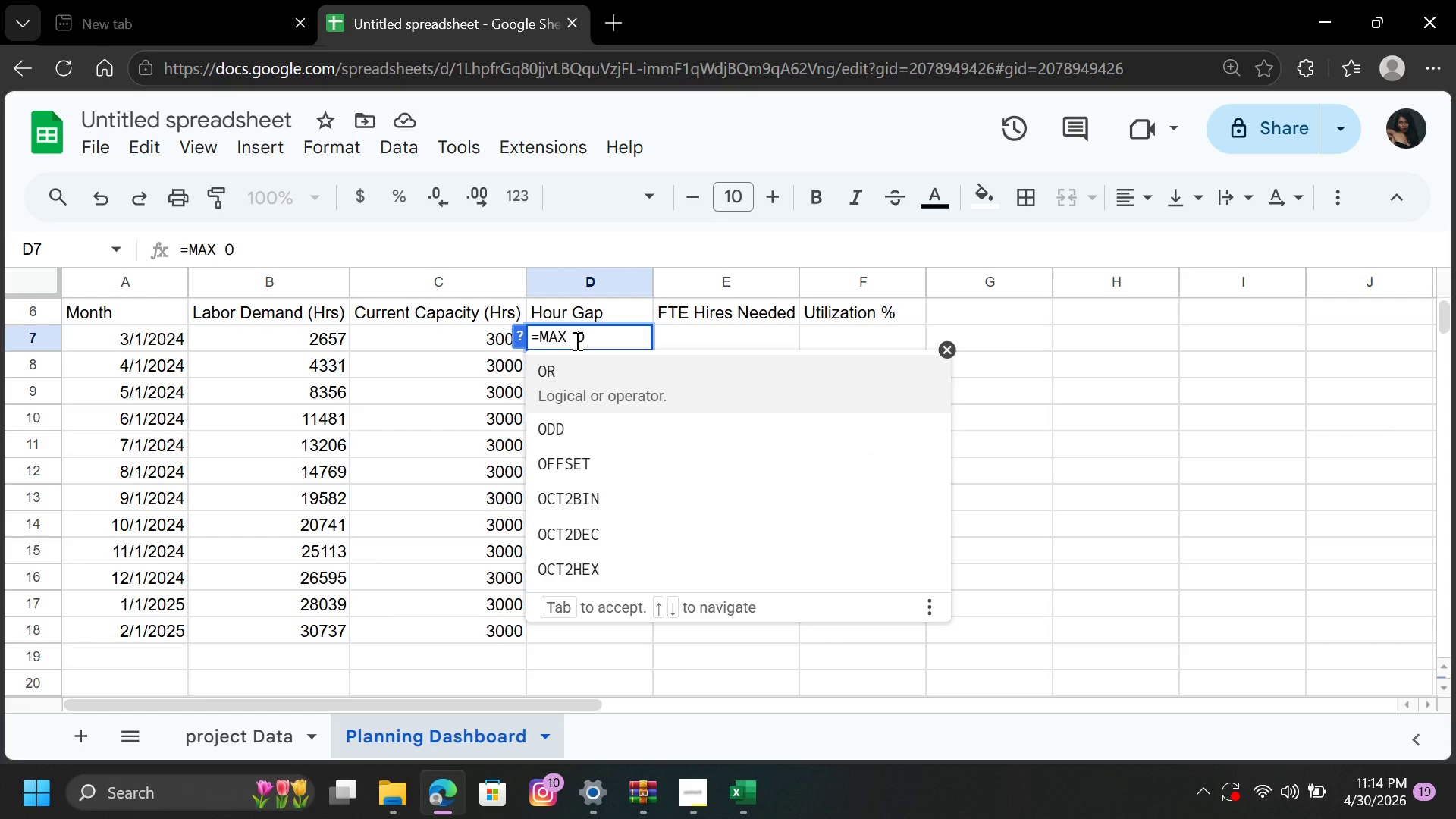 
key(Comma)
 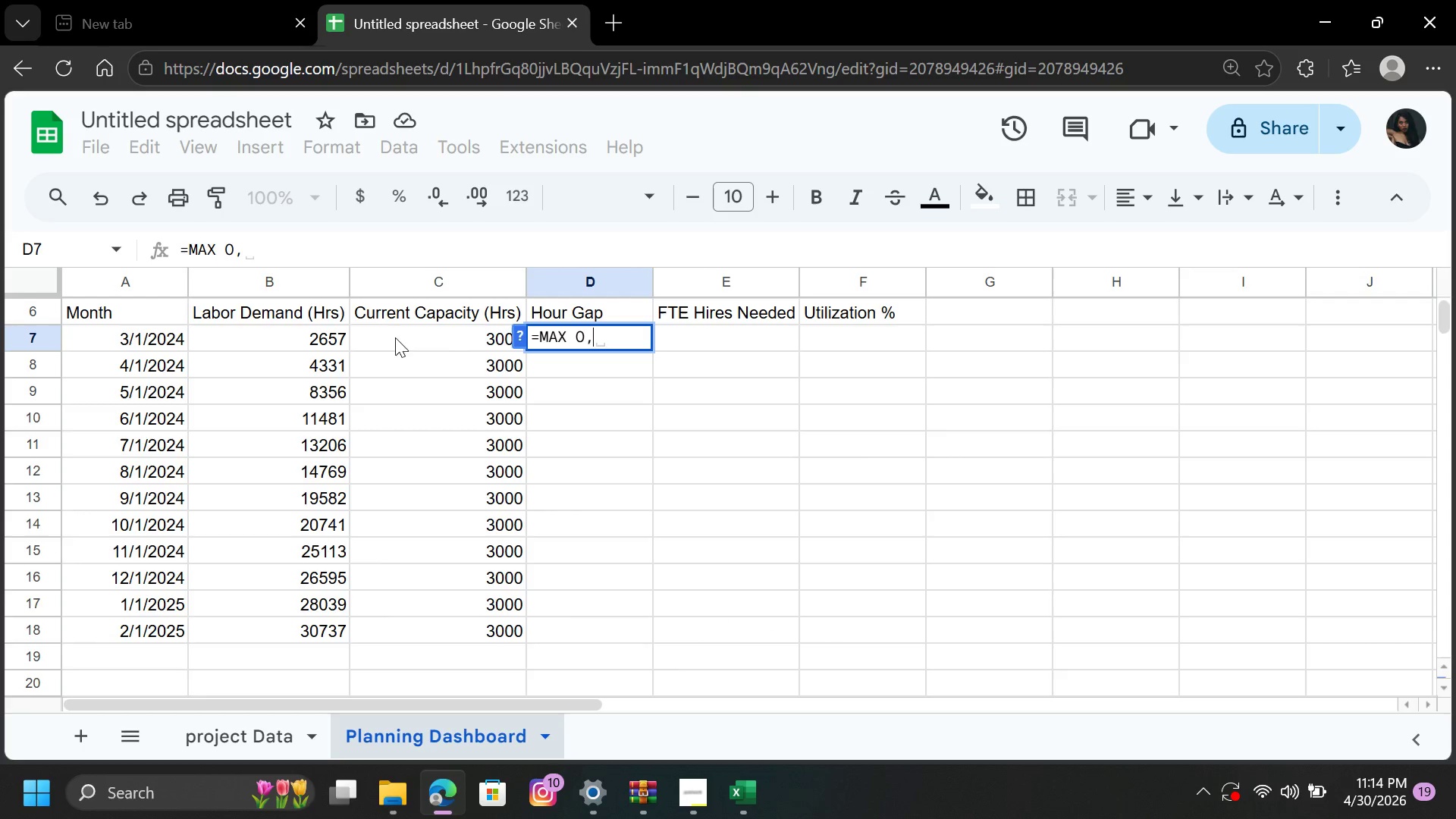 
left_click([317, 336])
 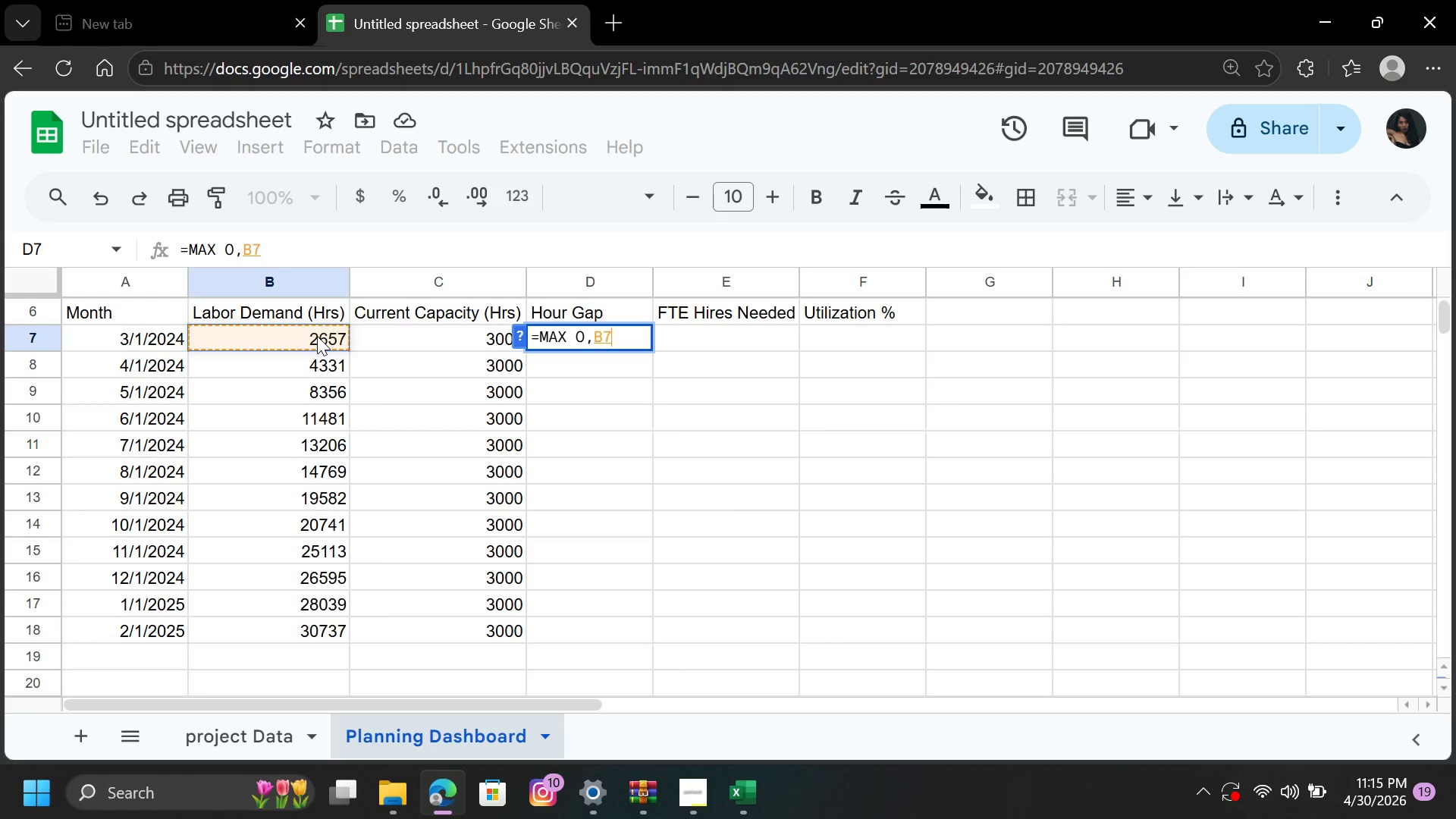 
key(Minus)
 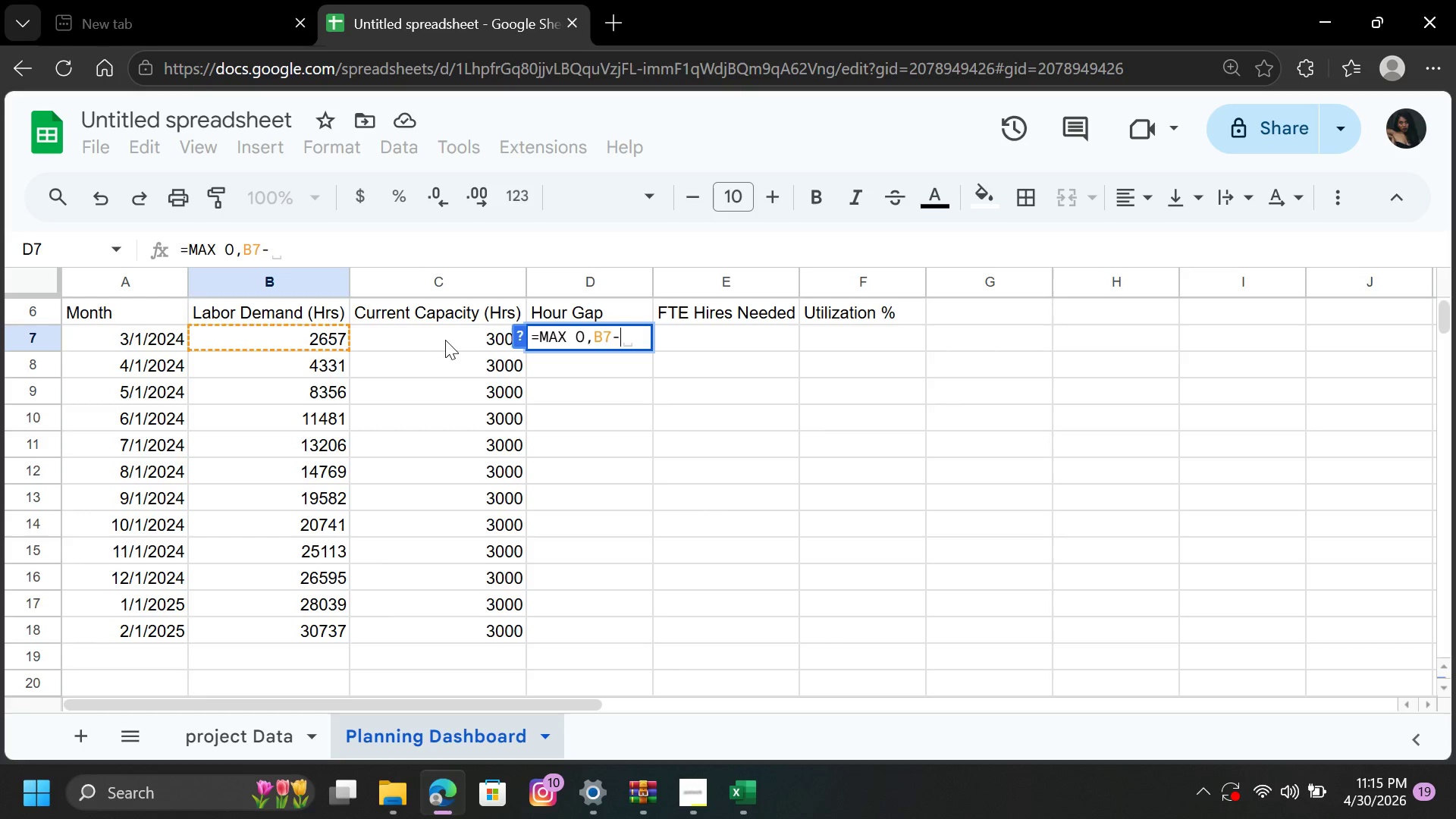 
left_click([447, 336])
 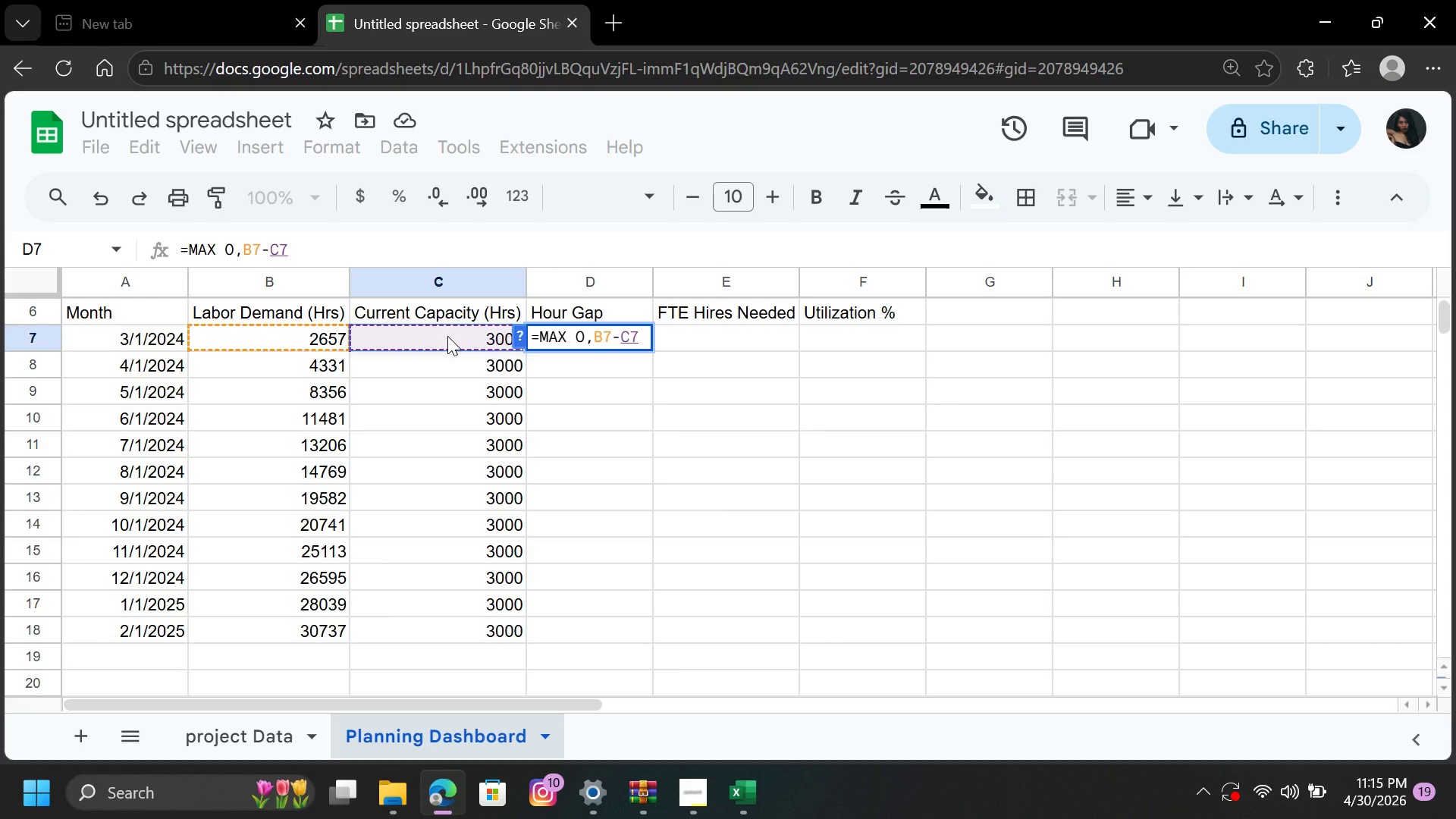 
hold_key(key=ShiftRight, duration=1.02)
 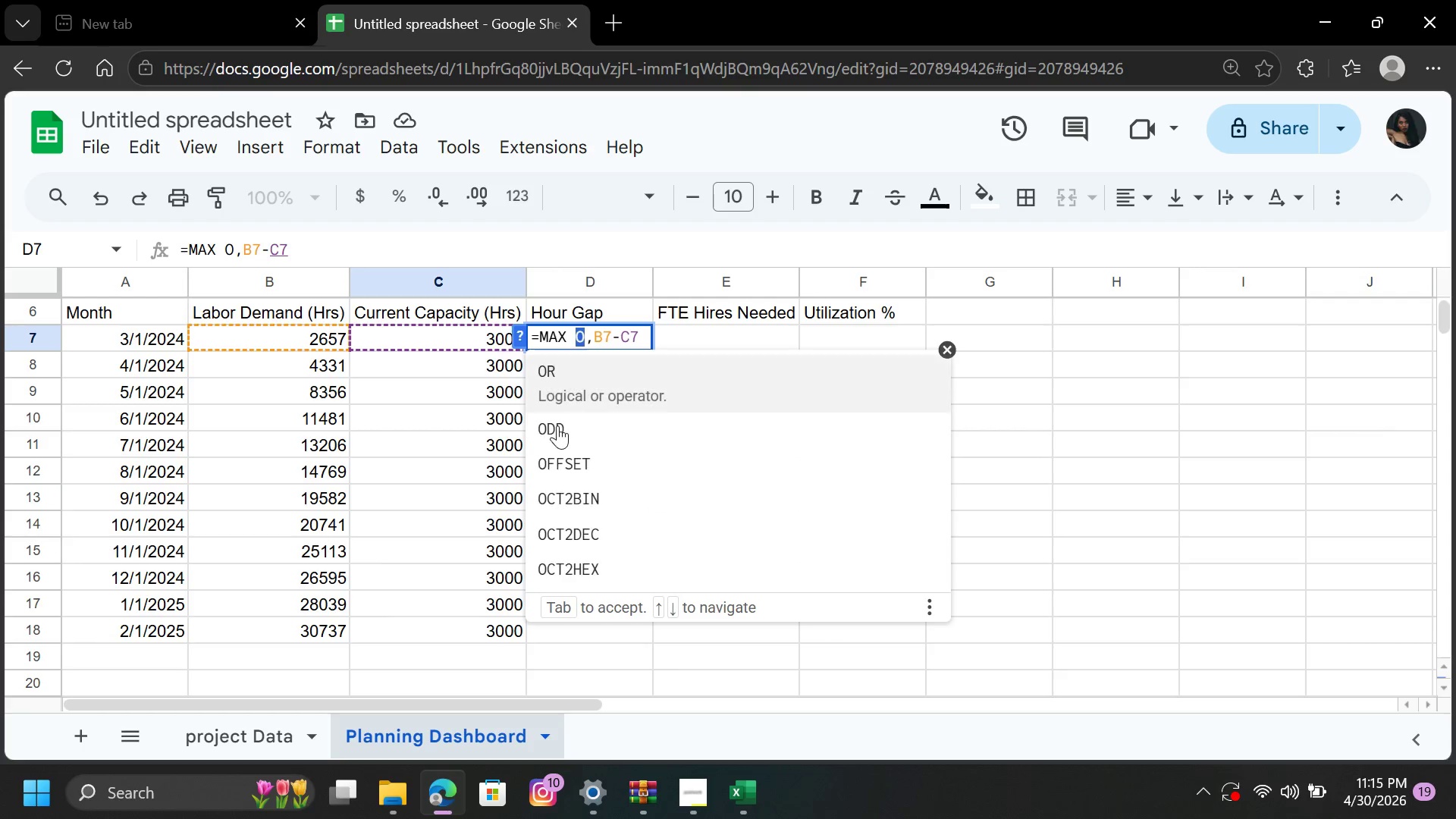 
key(Backspace)
 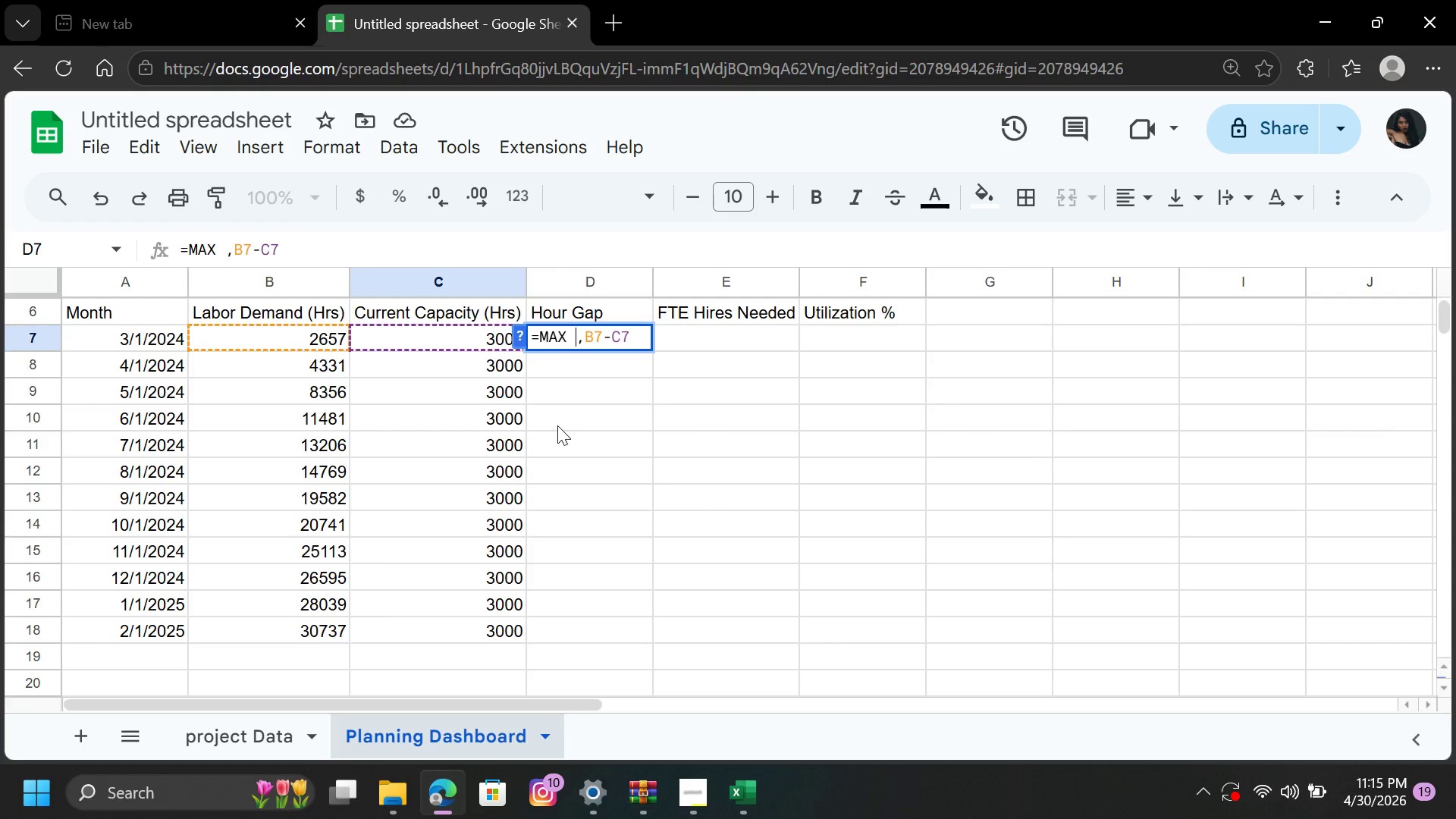 
key(0)
 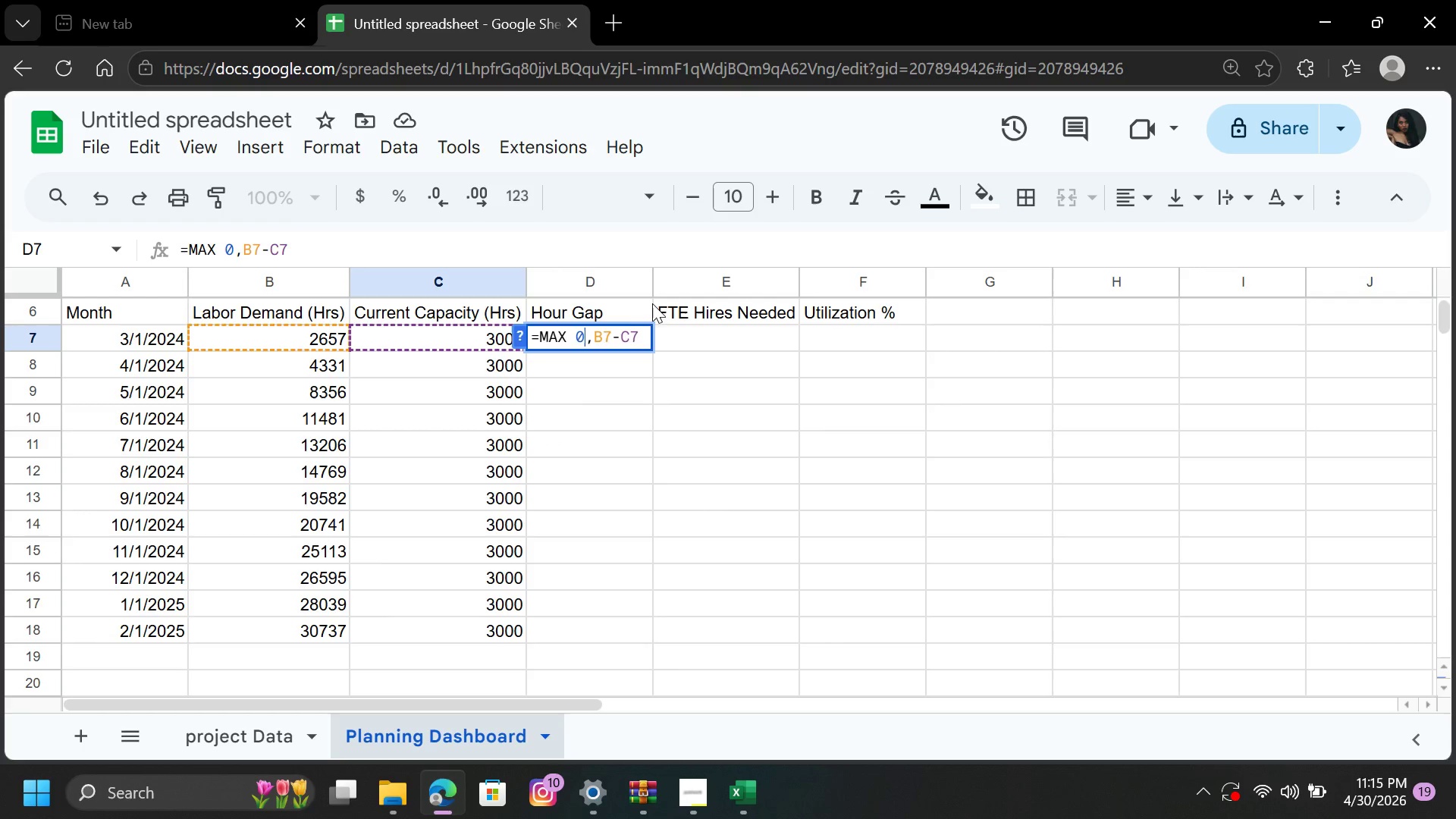 
left_click_drag(start_coordinate=[639, 330], to_coordinate=[643, 334])
 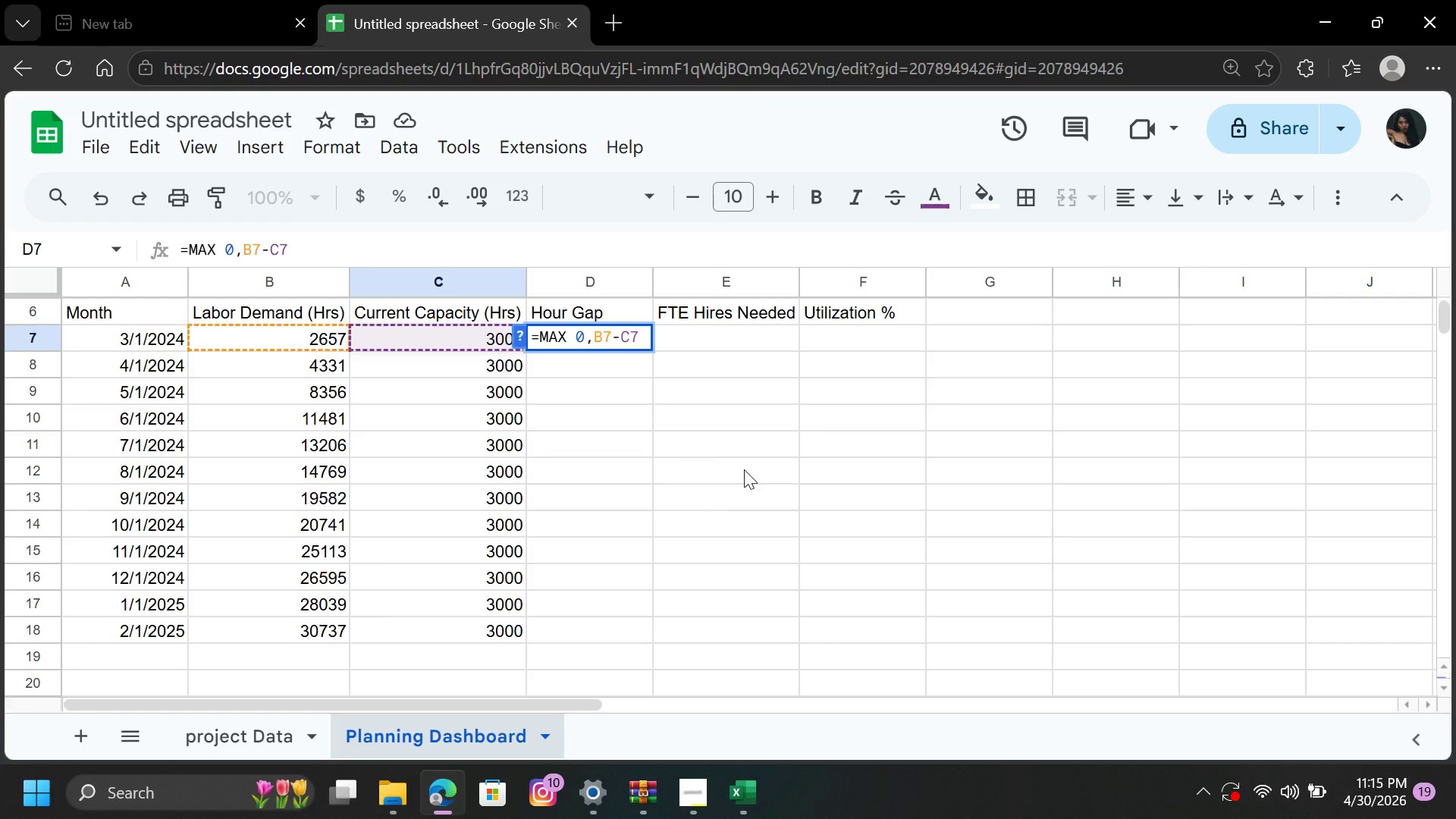 
key(Shift+0)
 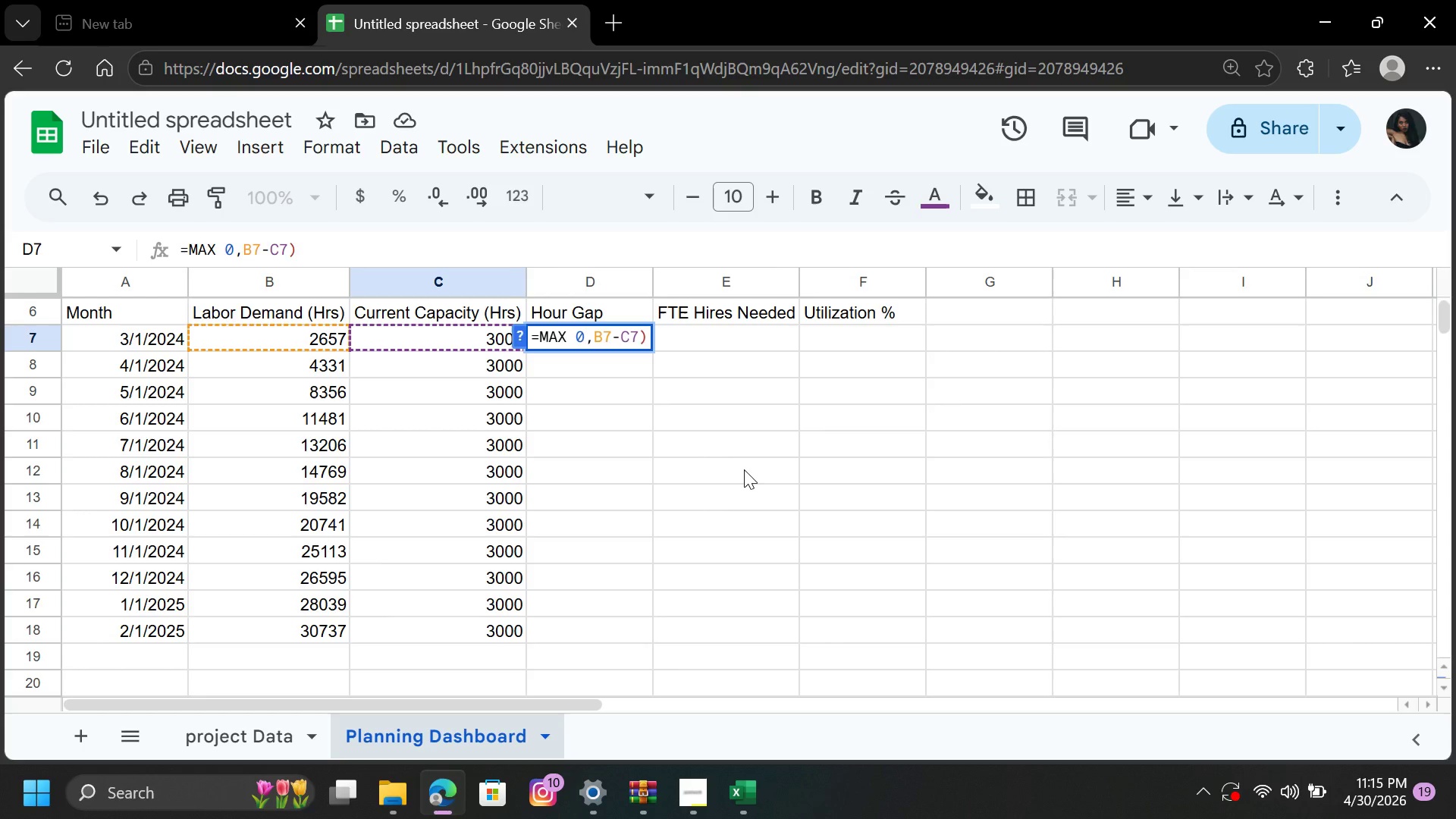 
key(Enter)
 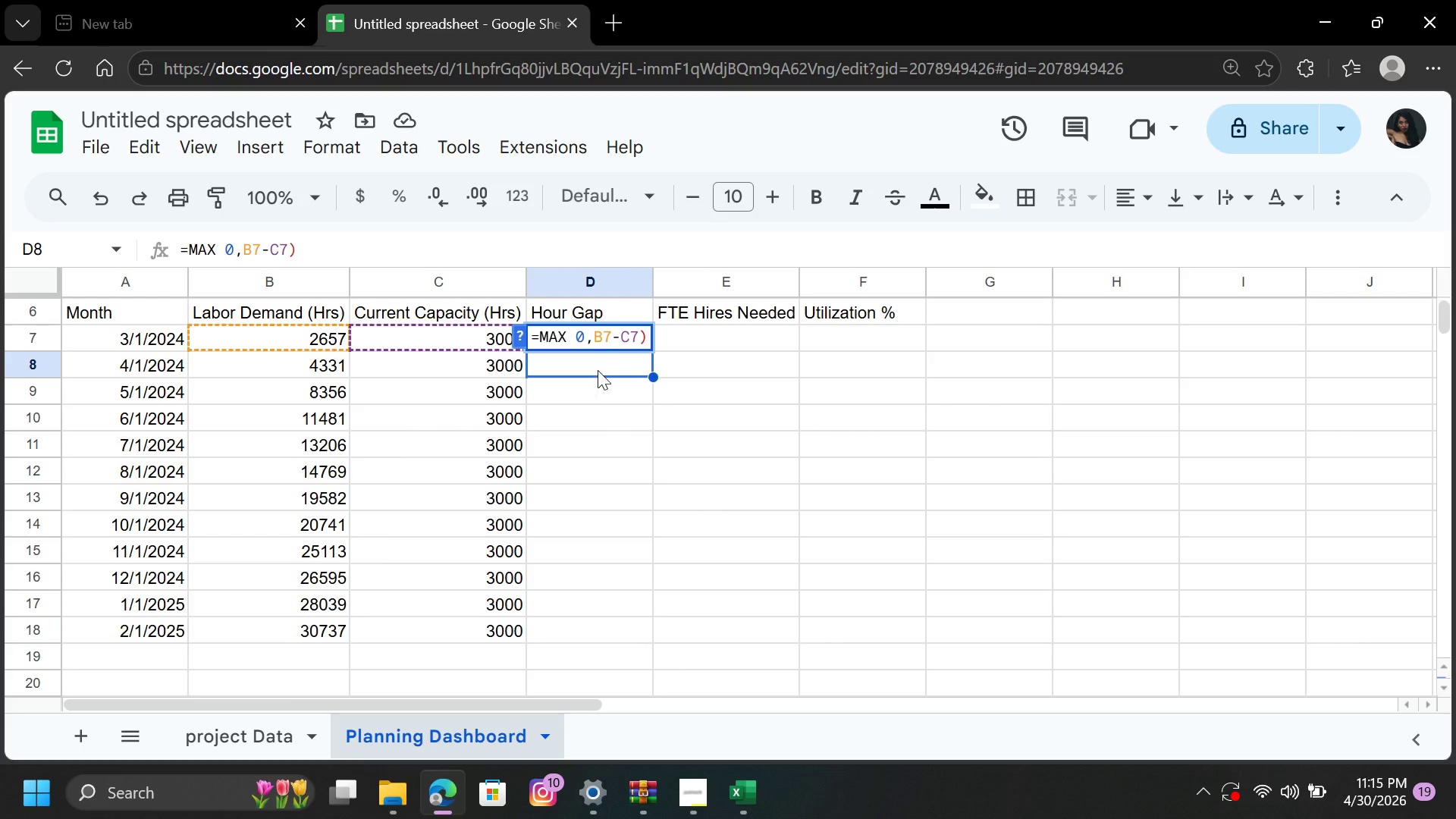 
left_click([570, 334])
 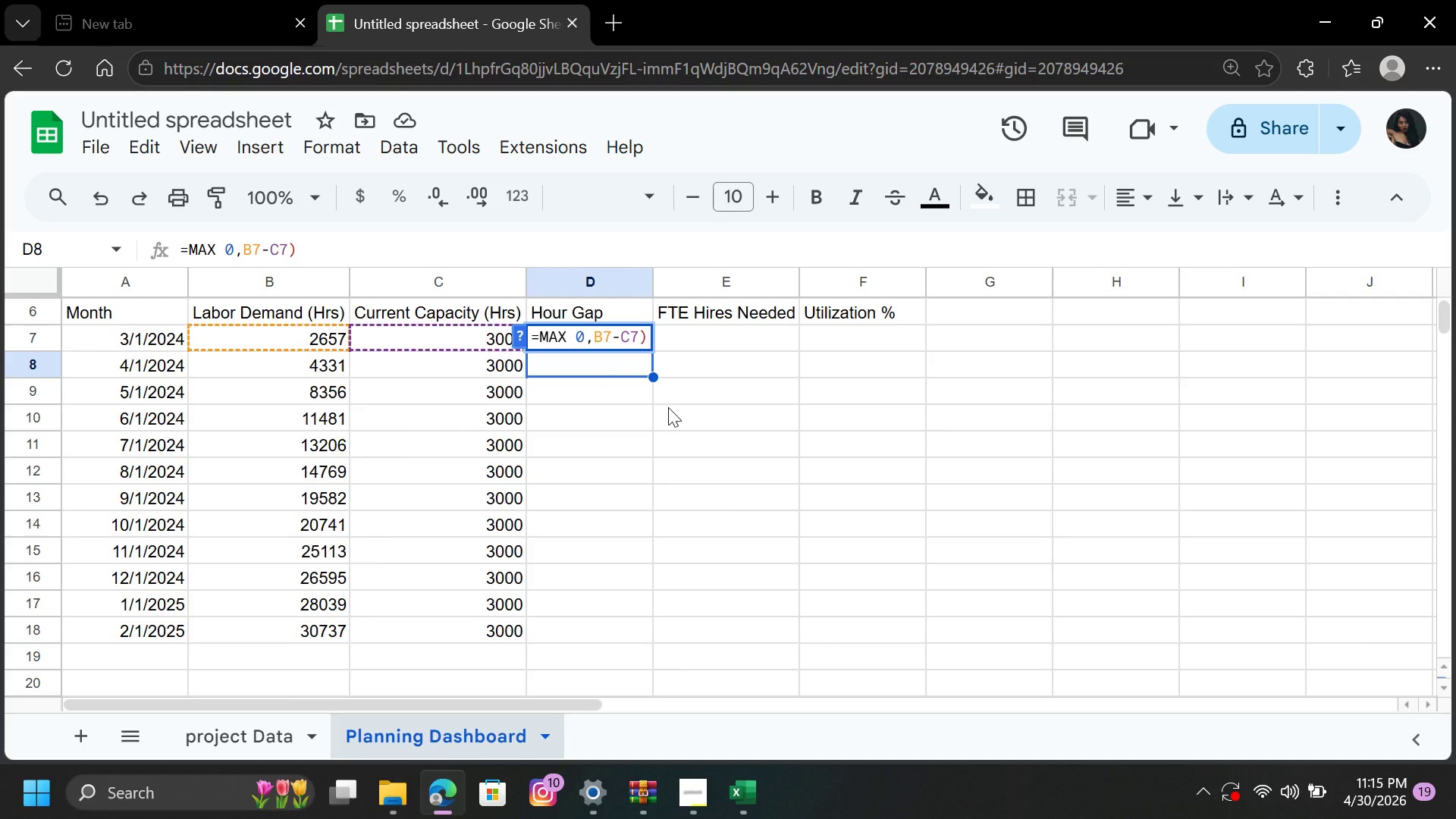 
key(Shift+9)
 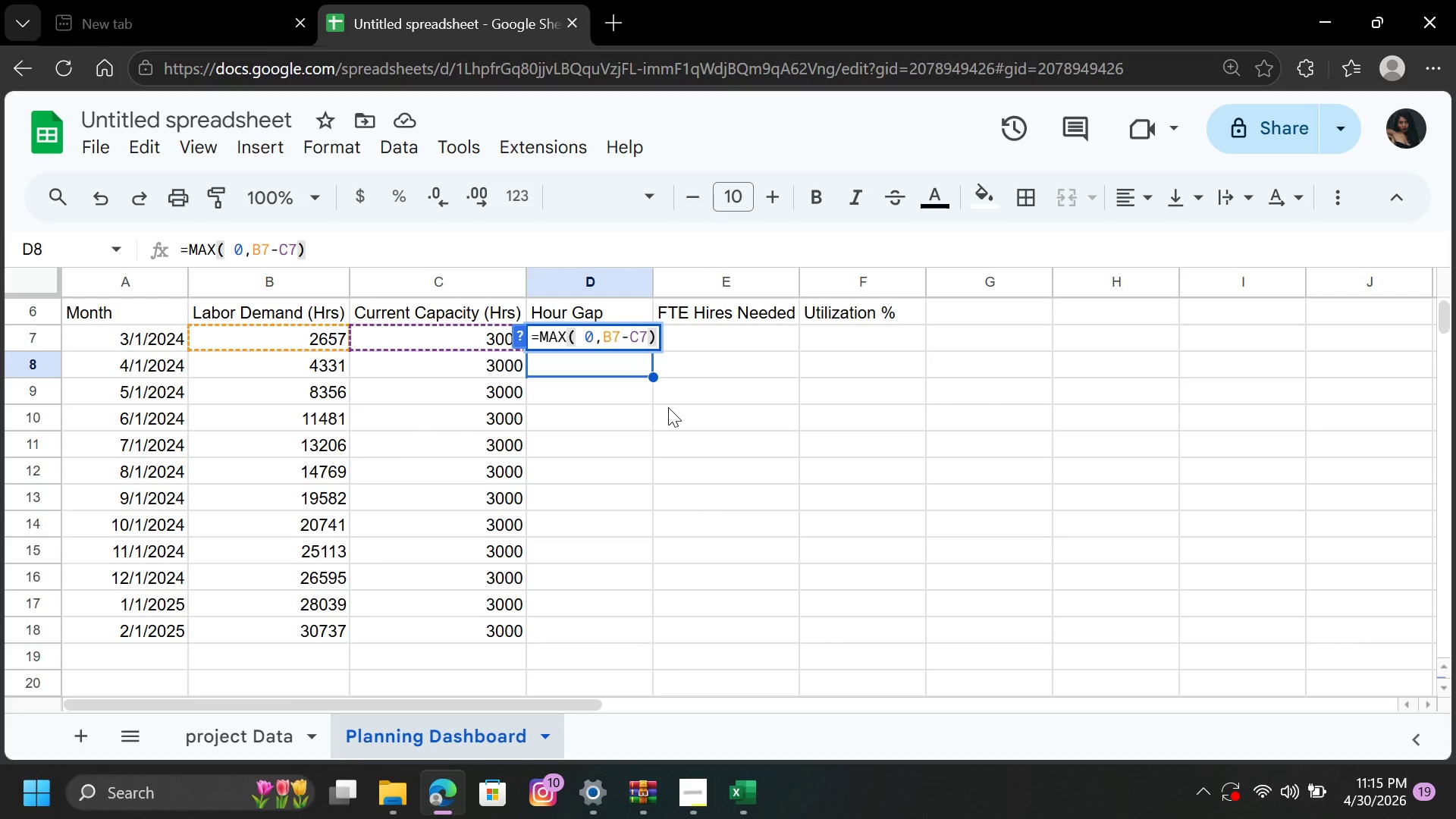 
key(Enter)
 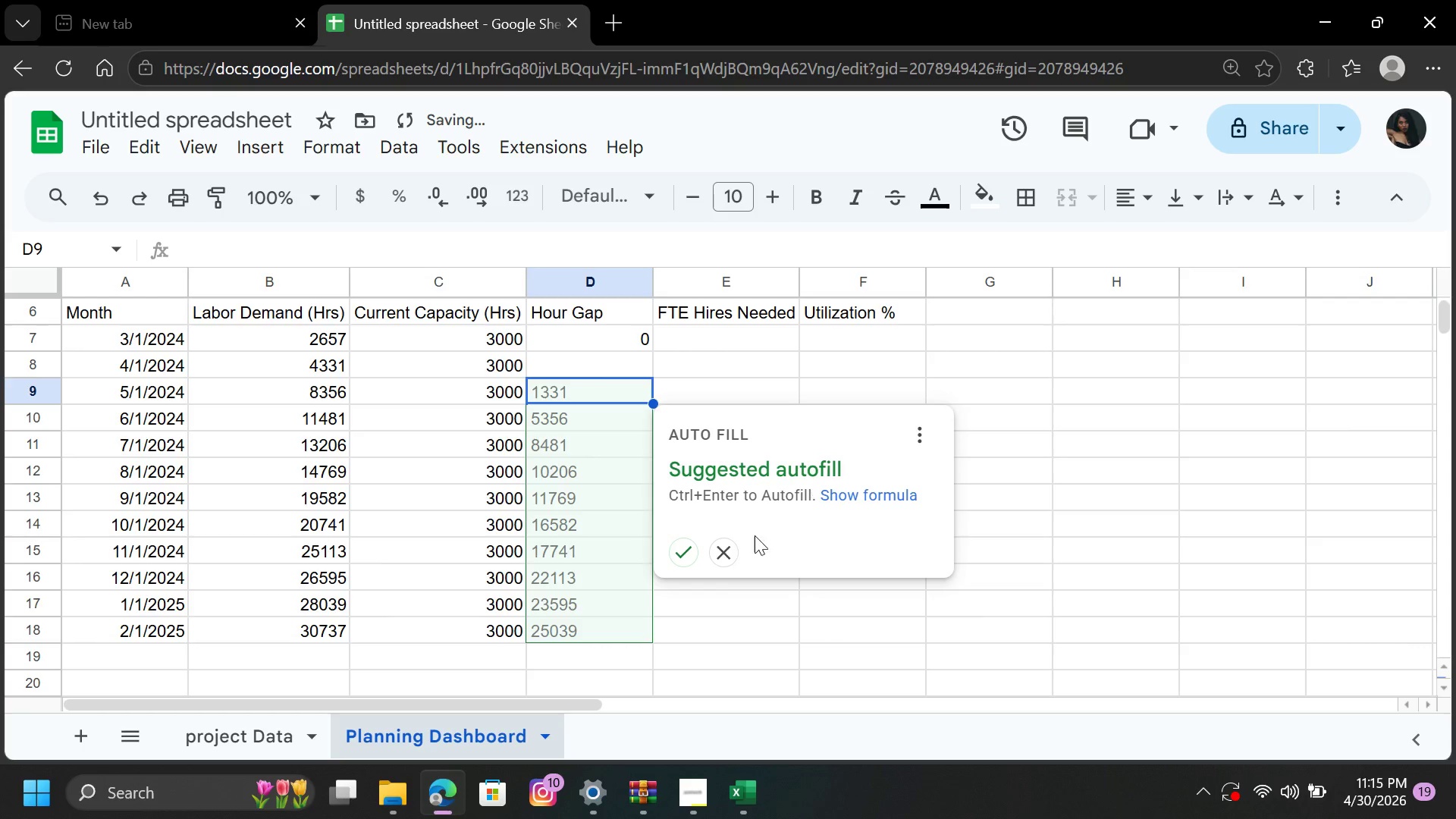 
left_click([717, 542])
 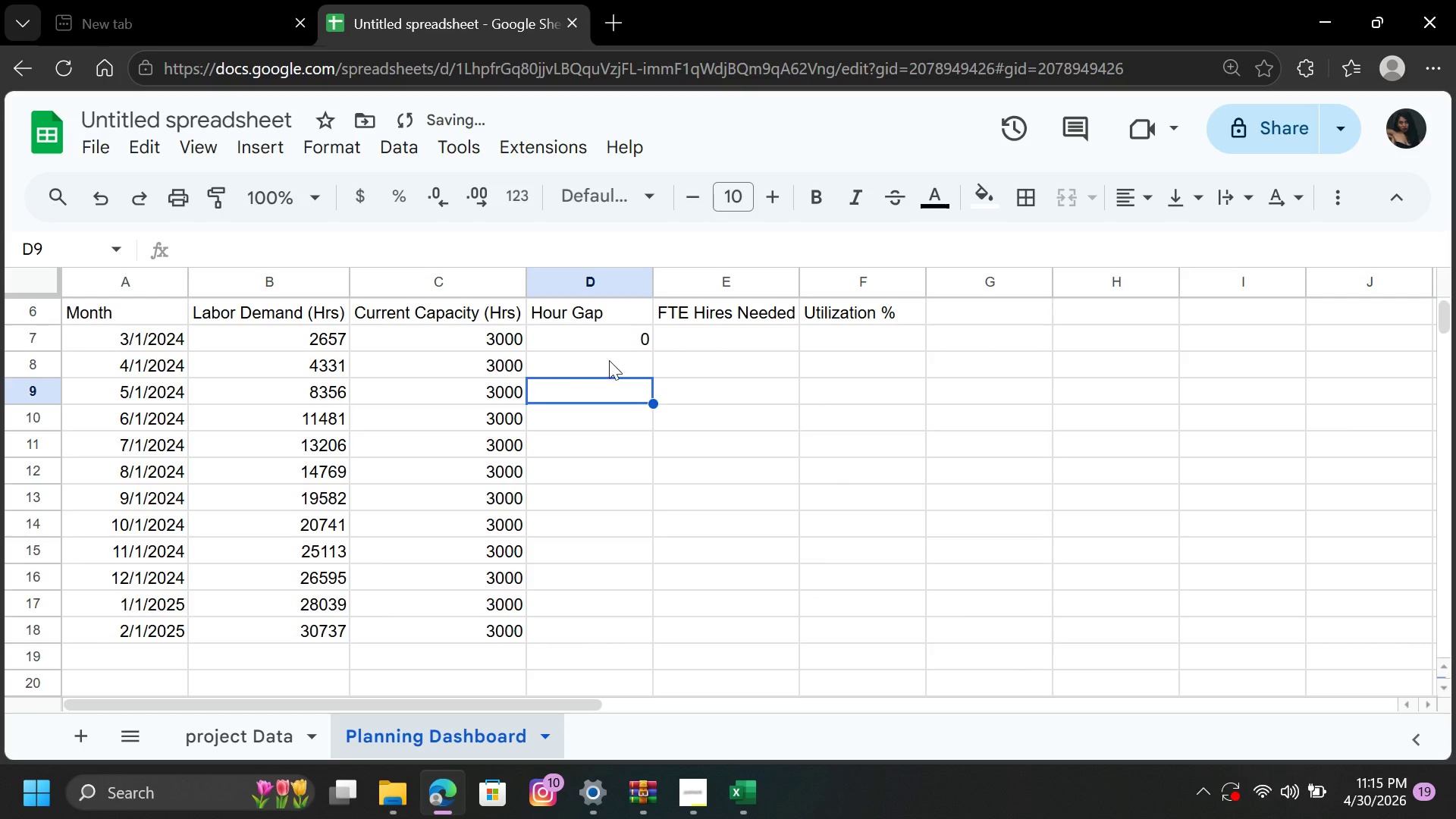 
left_click([609, 369])
 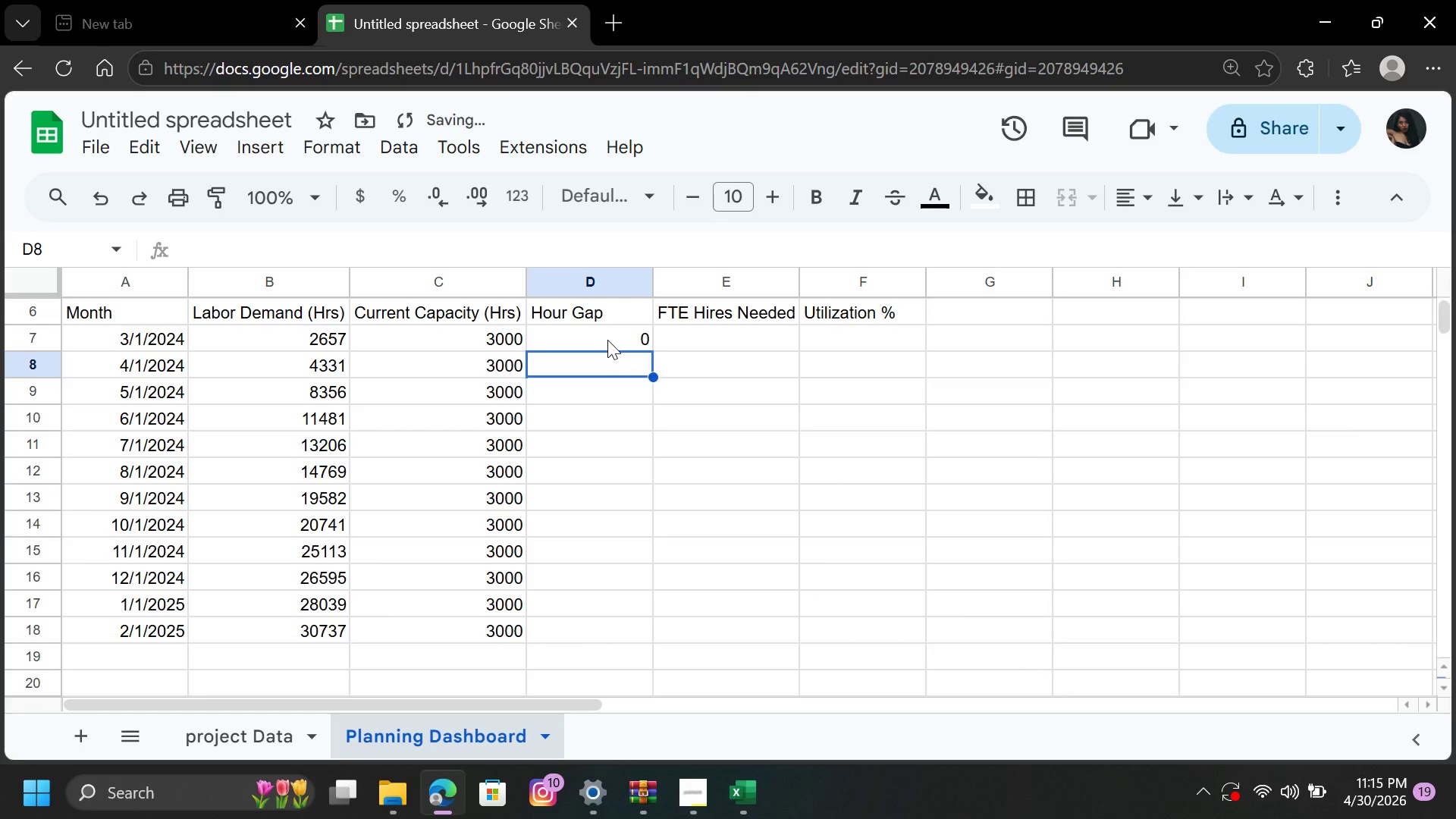 
left_click([607, 340])
 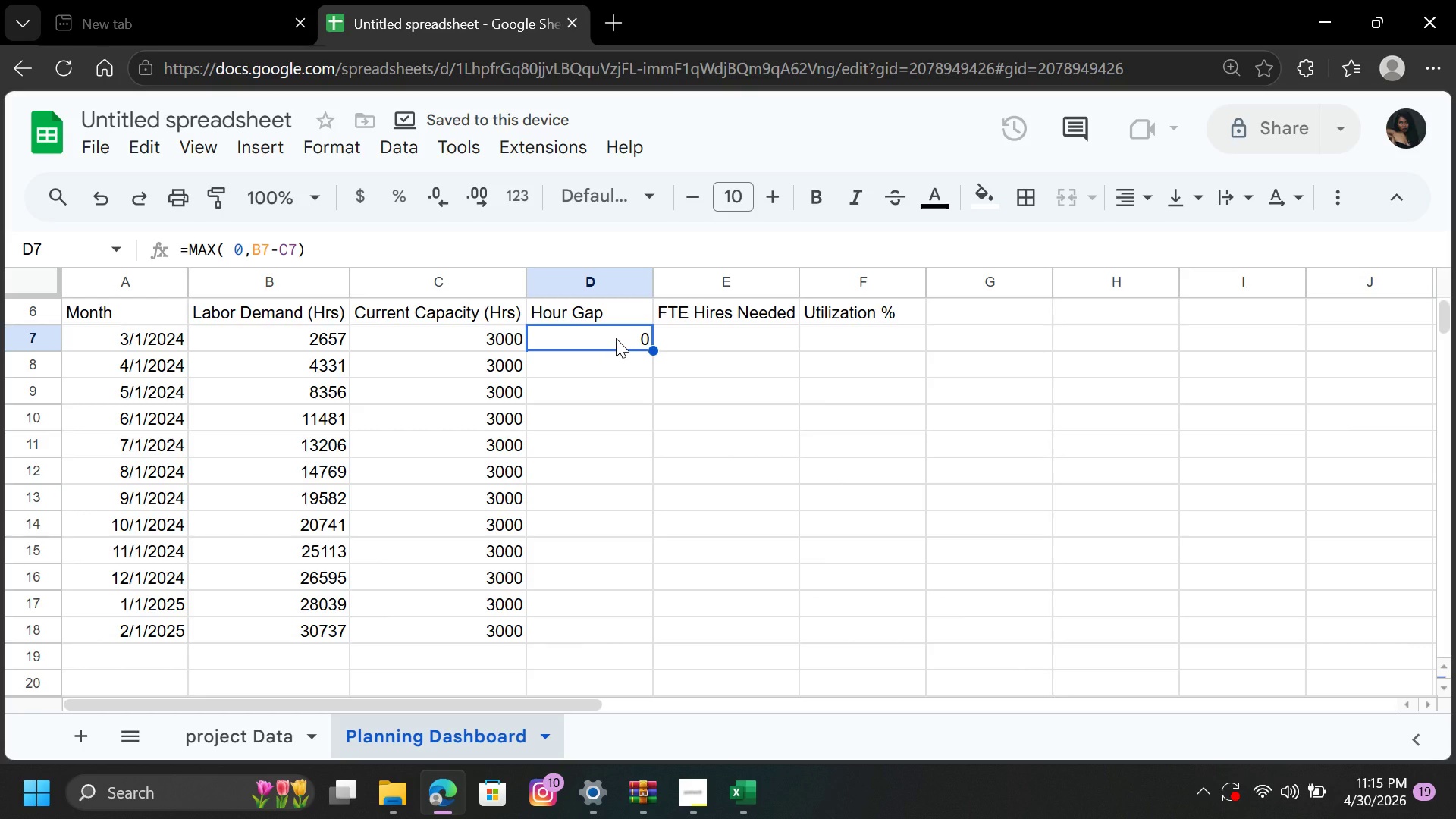 
double_click([616, 338])
 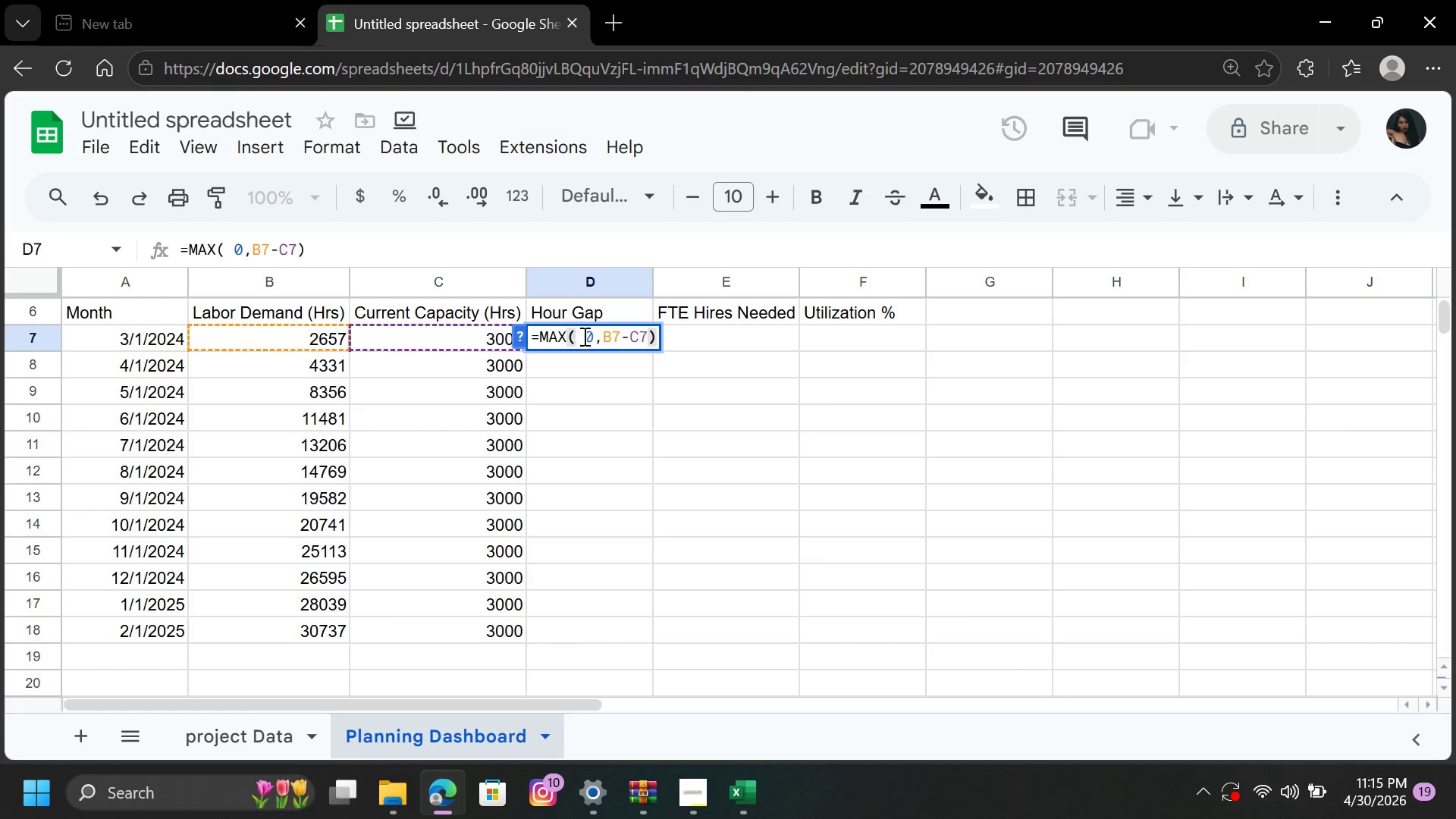 
left_click([583, 336])
 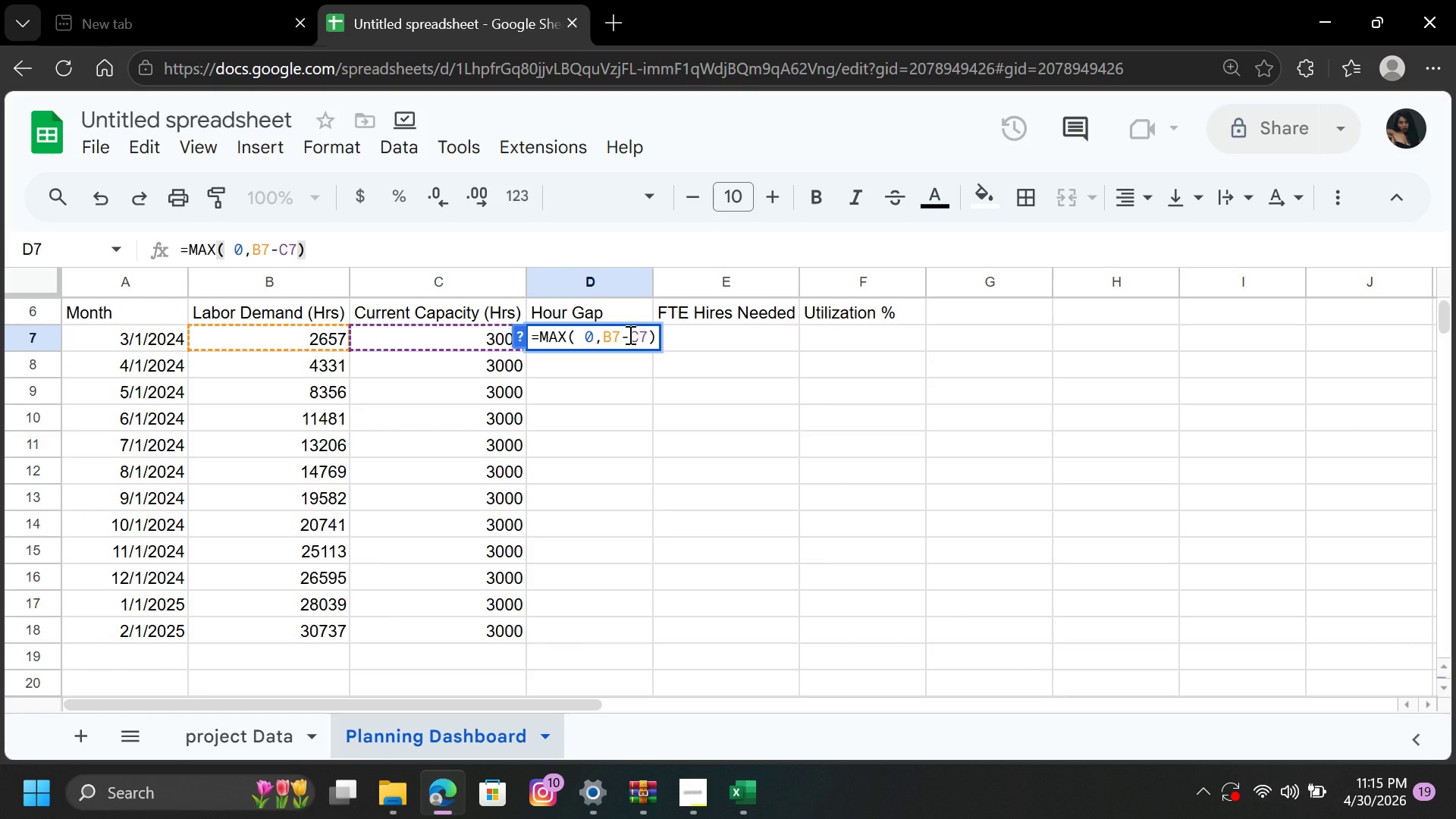 
key(Backspace)
 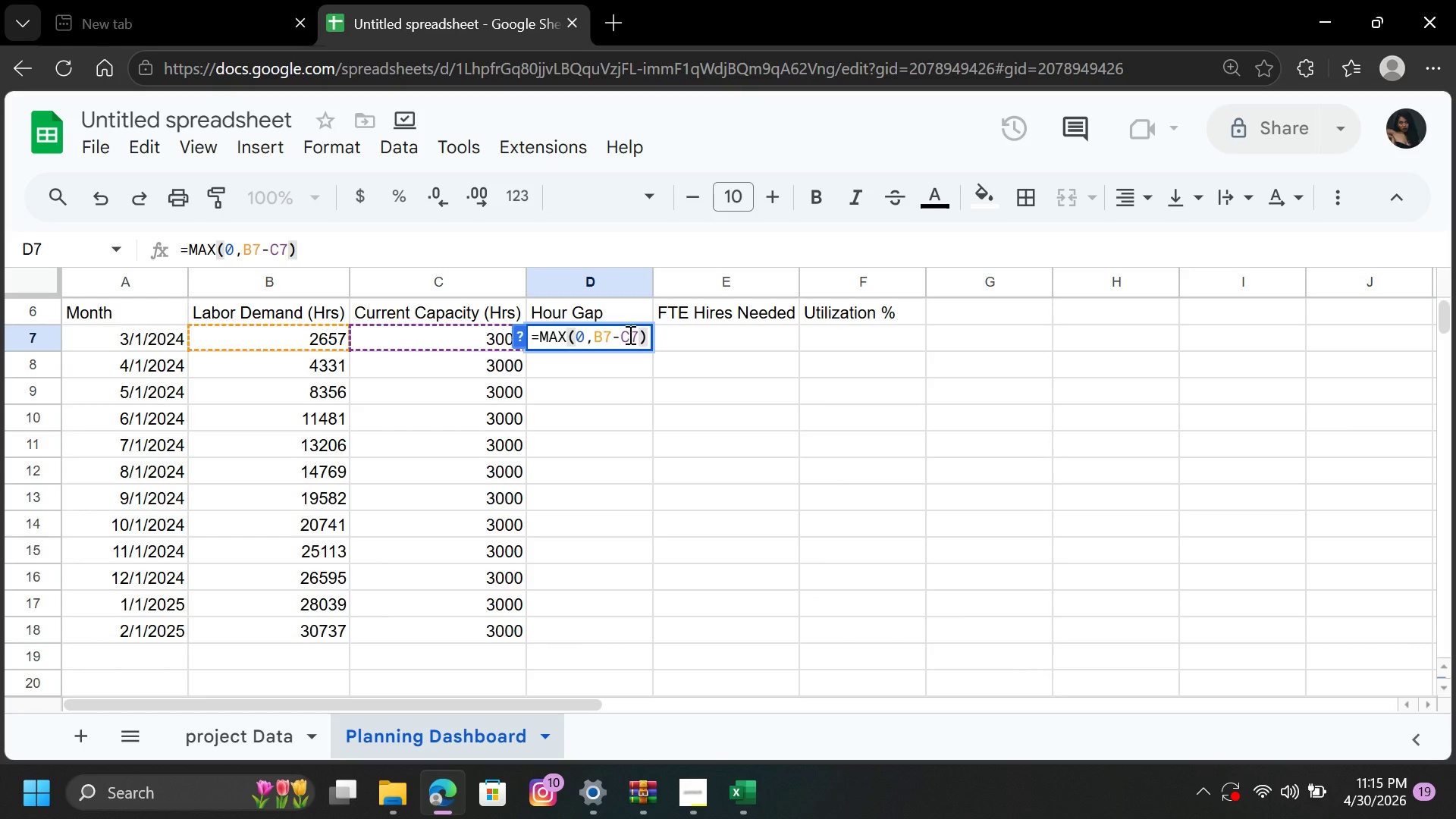 
key(Enter)
 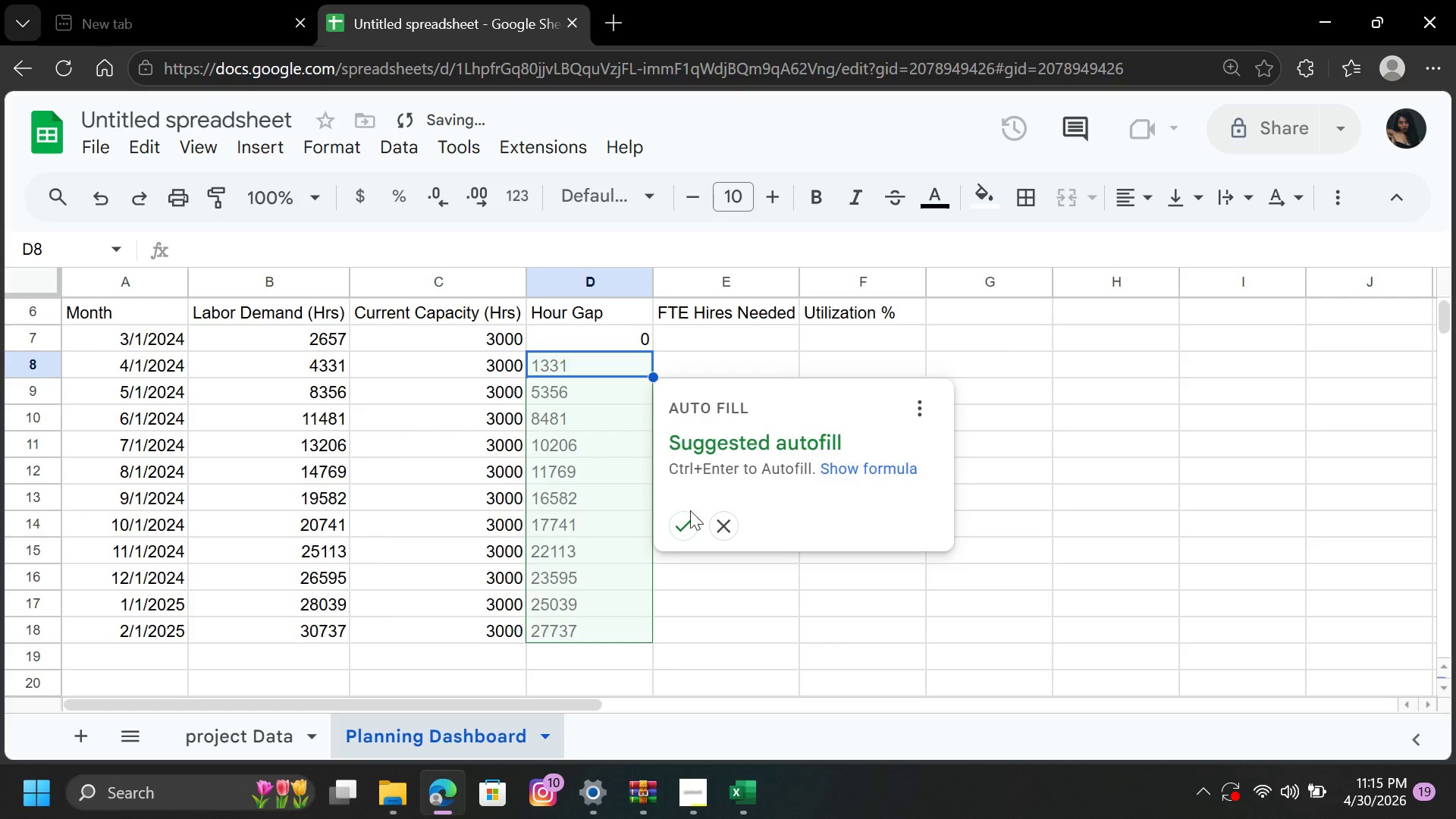 
left_click([684, 519])
 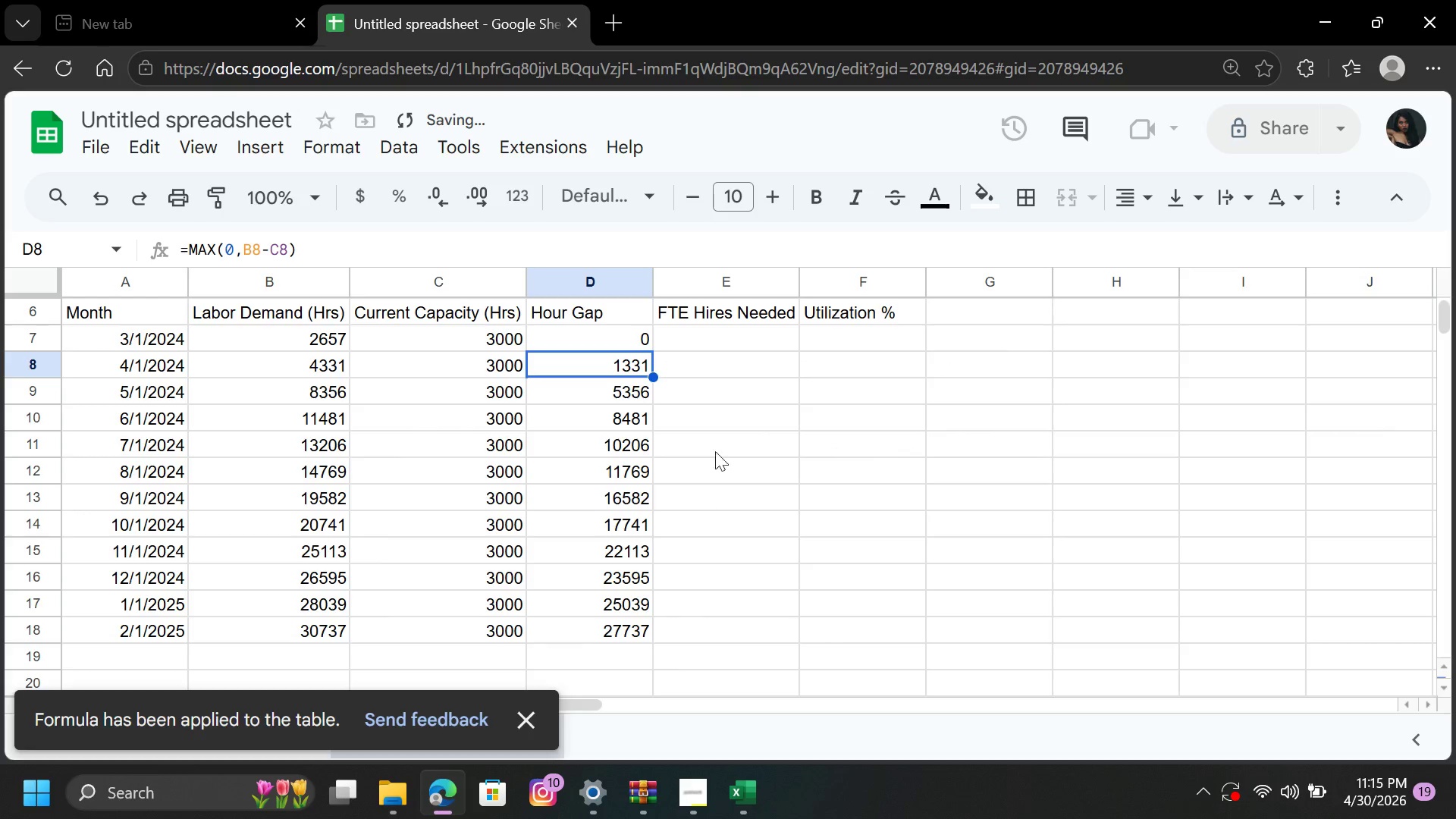 
left_click([717, 443])
 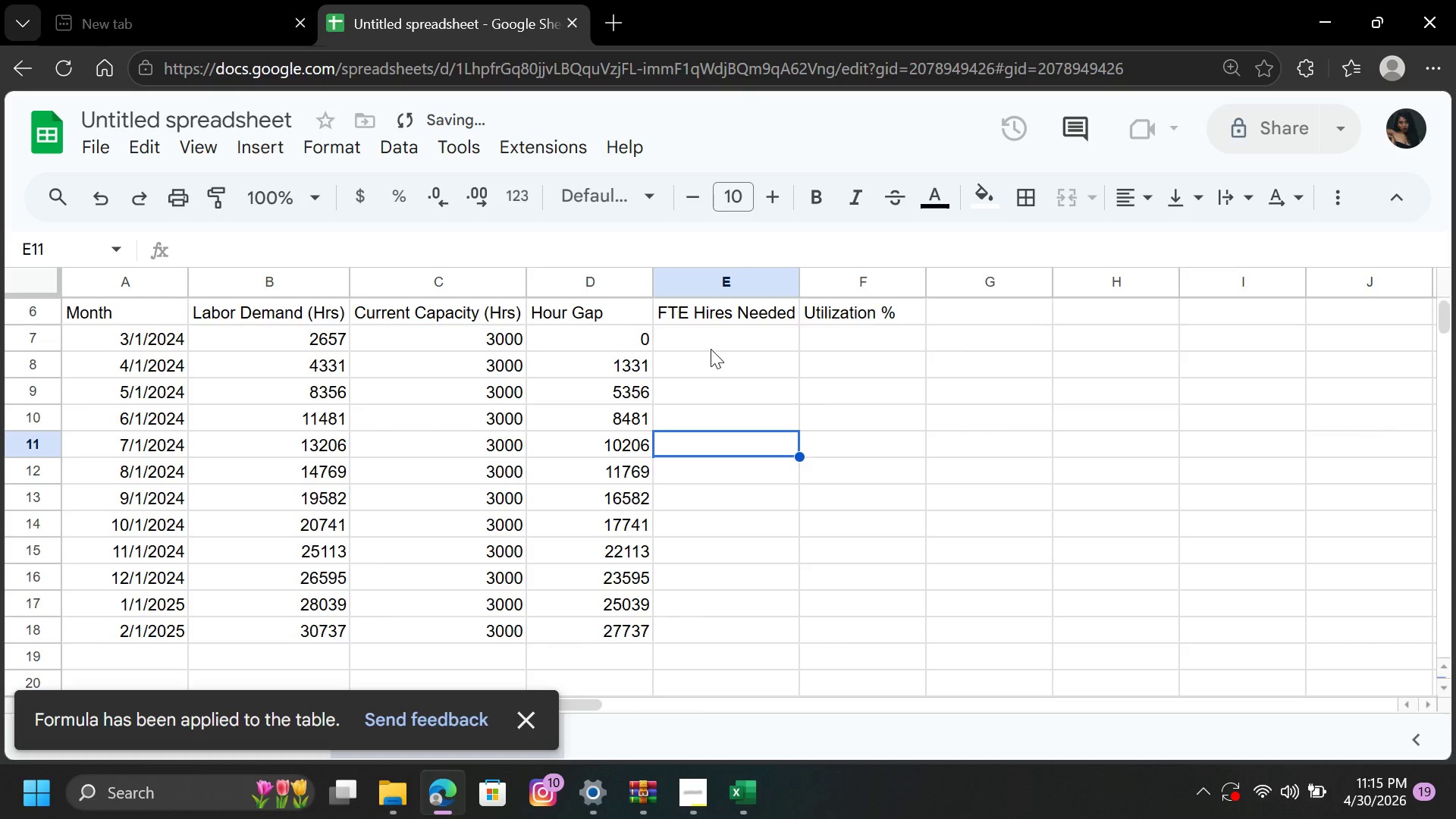 
left_click([711, 349])
 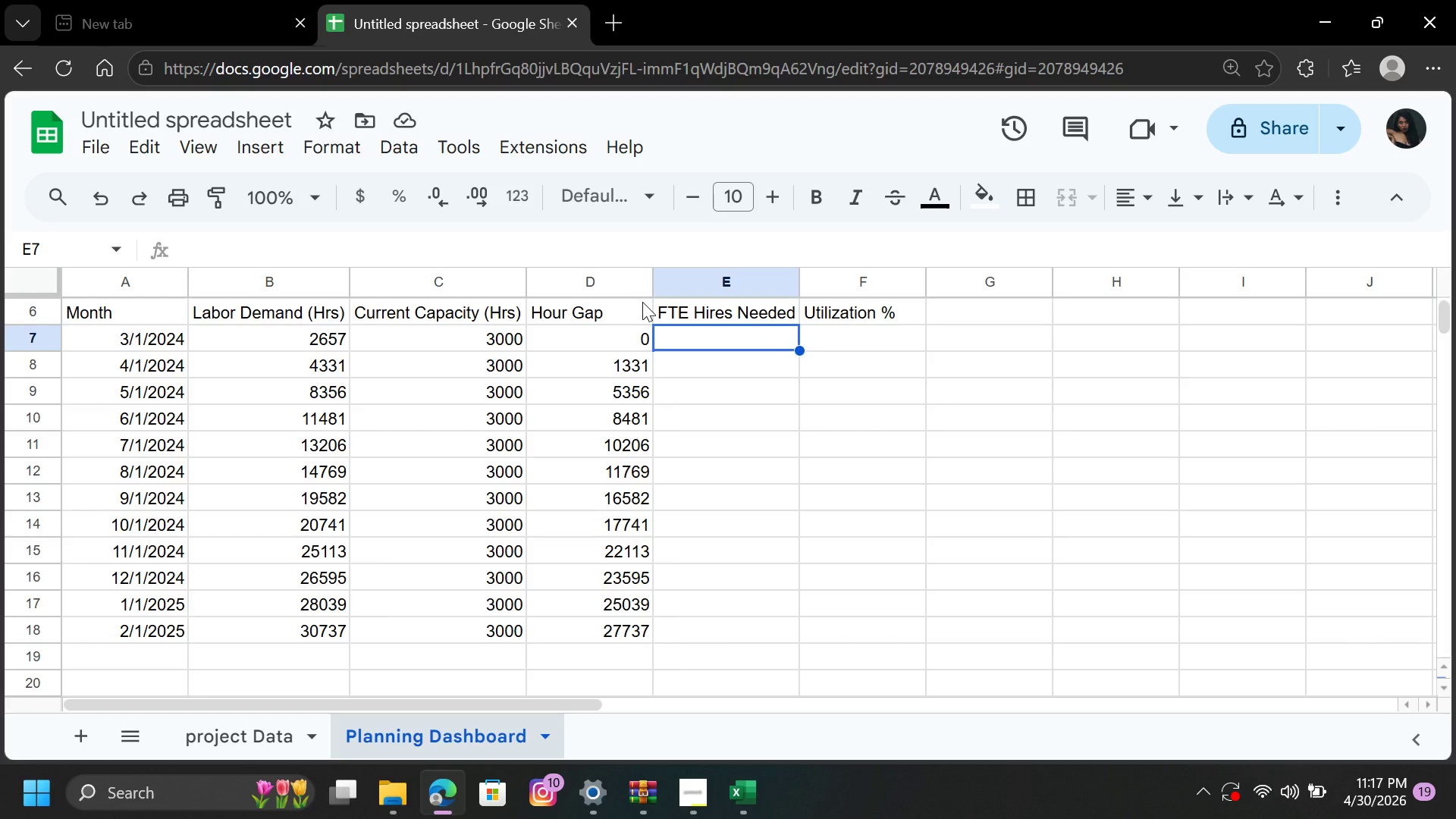 
wait(93.75)
 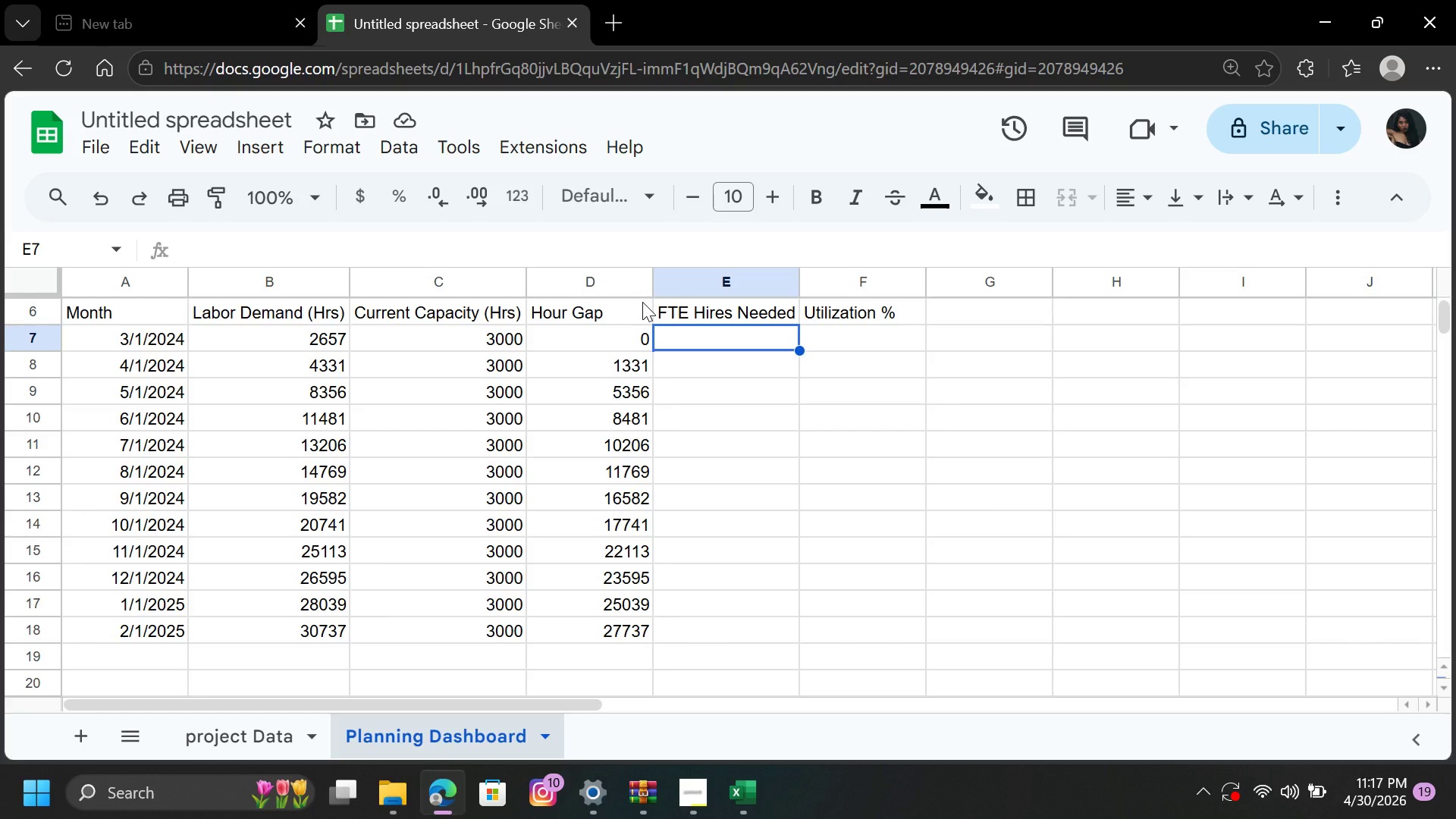 
key(Equal)
 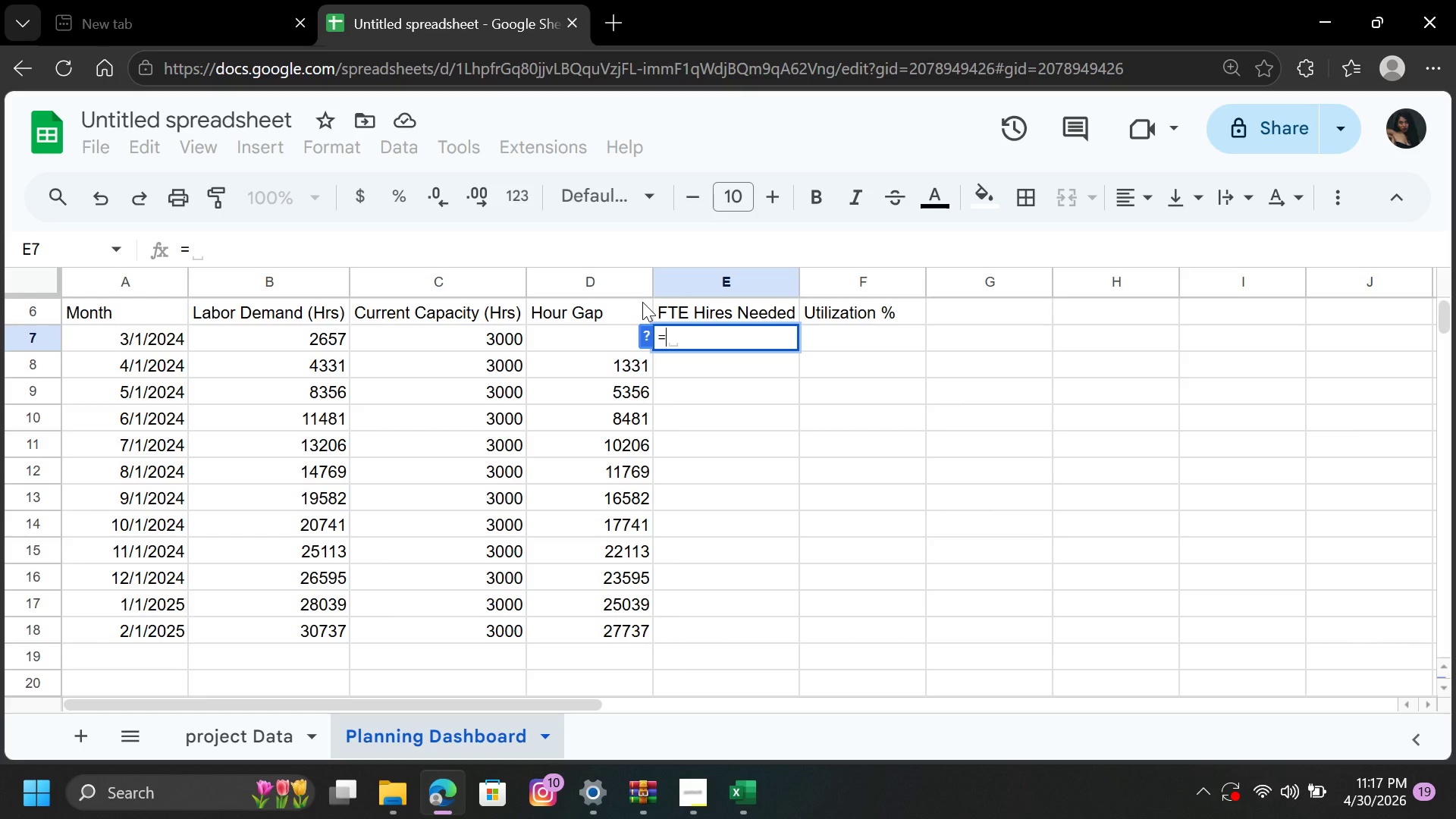 
wait(19.19)
 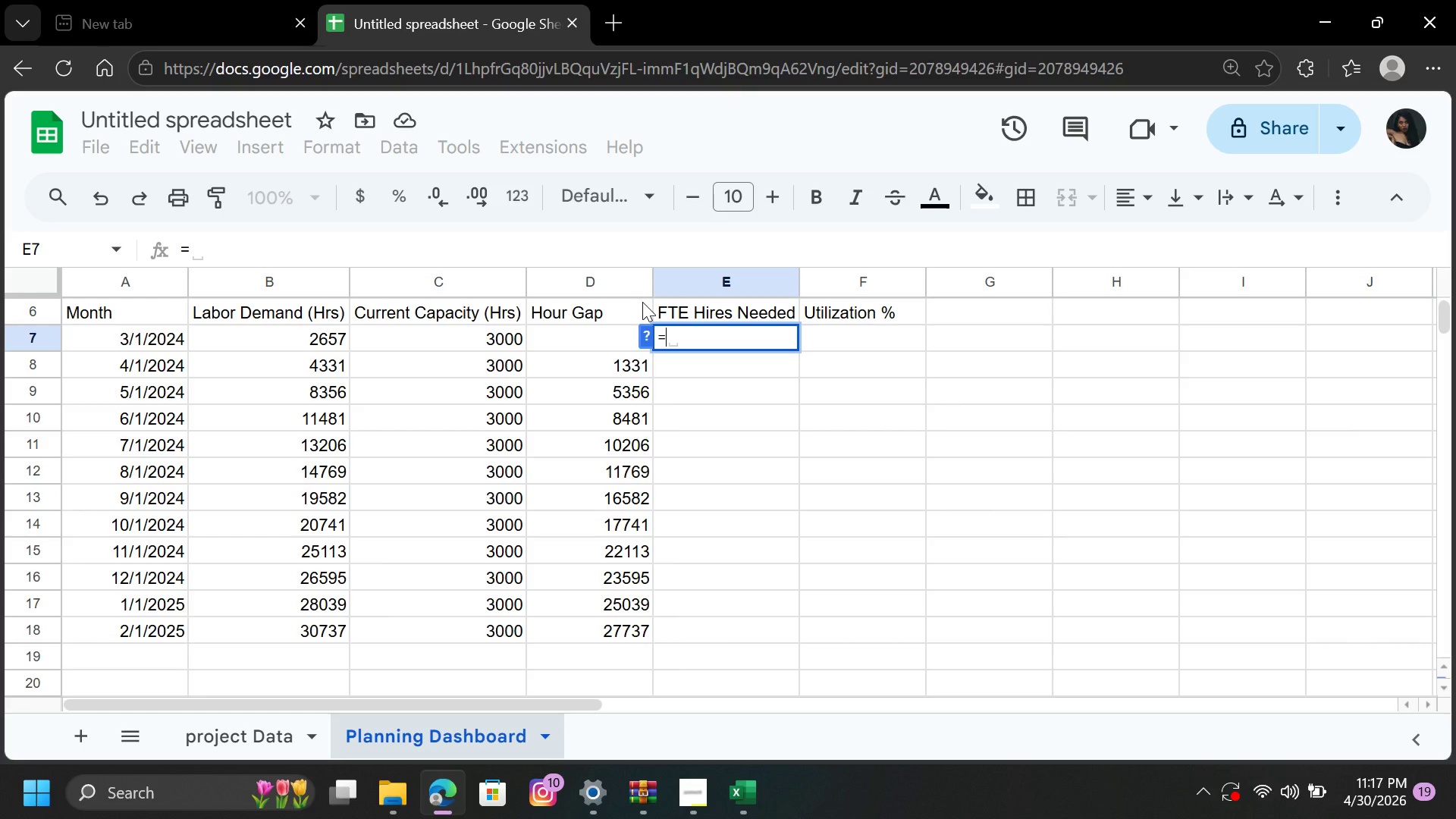 
type(=)
key(Backspace)
type(ROU)
 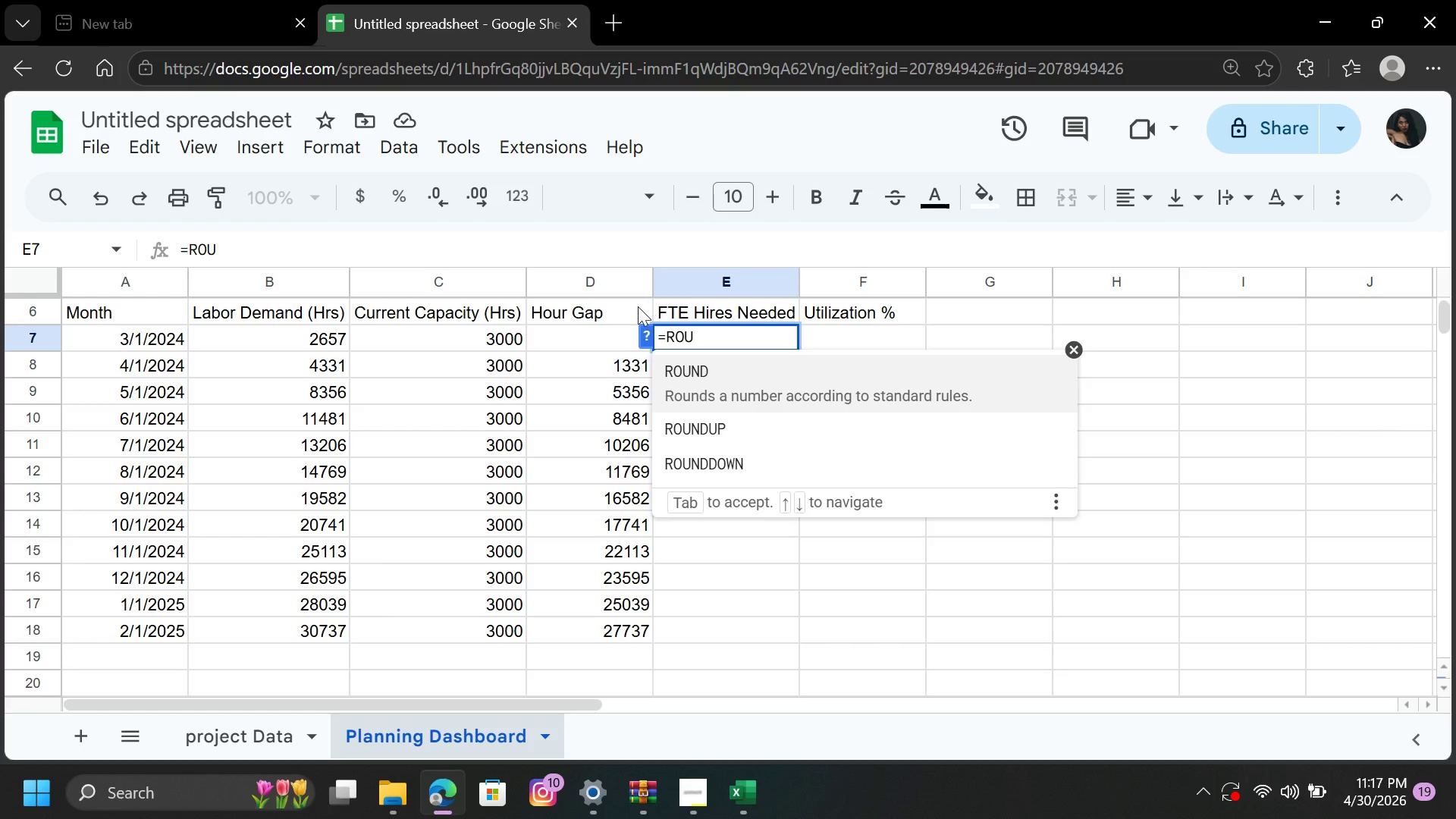 
key(ArrowDown)
 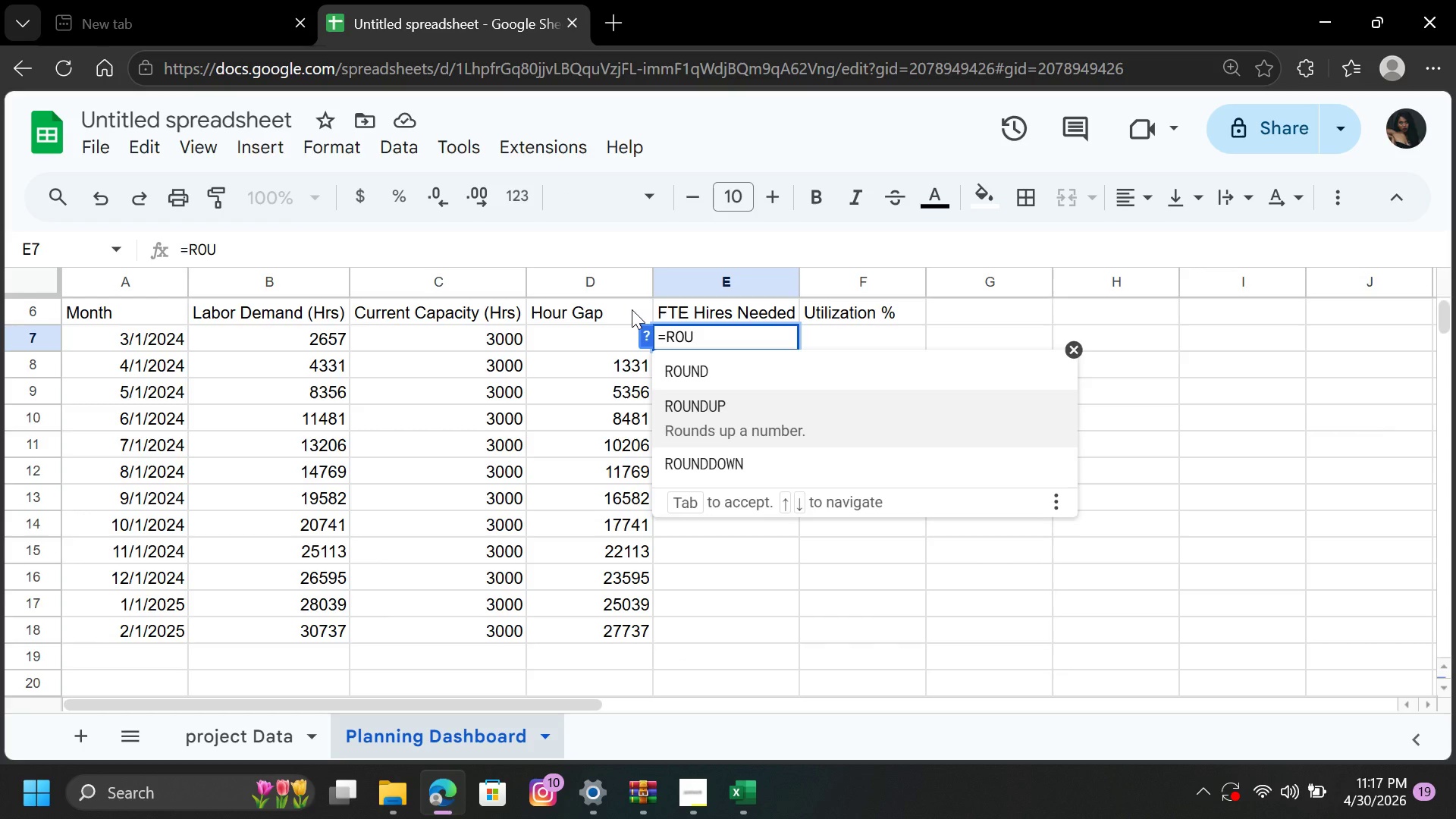 
key(Enter)
 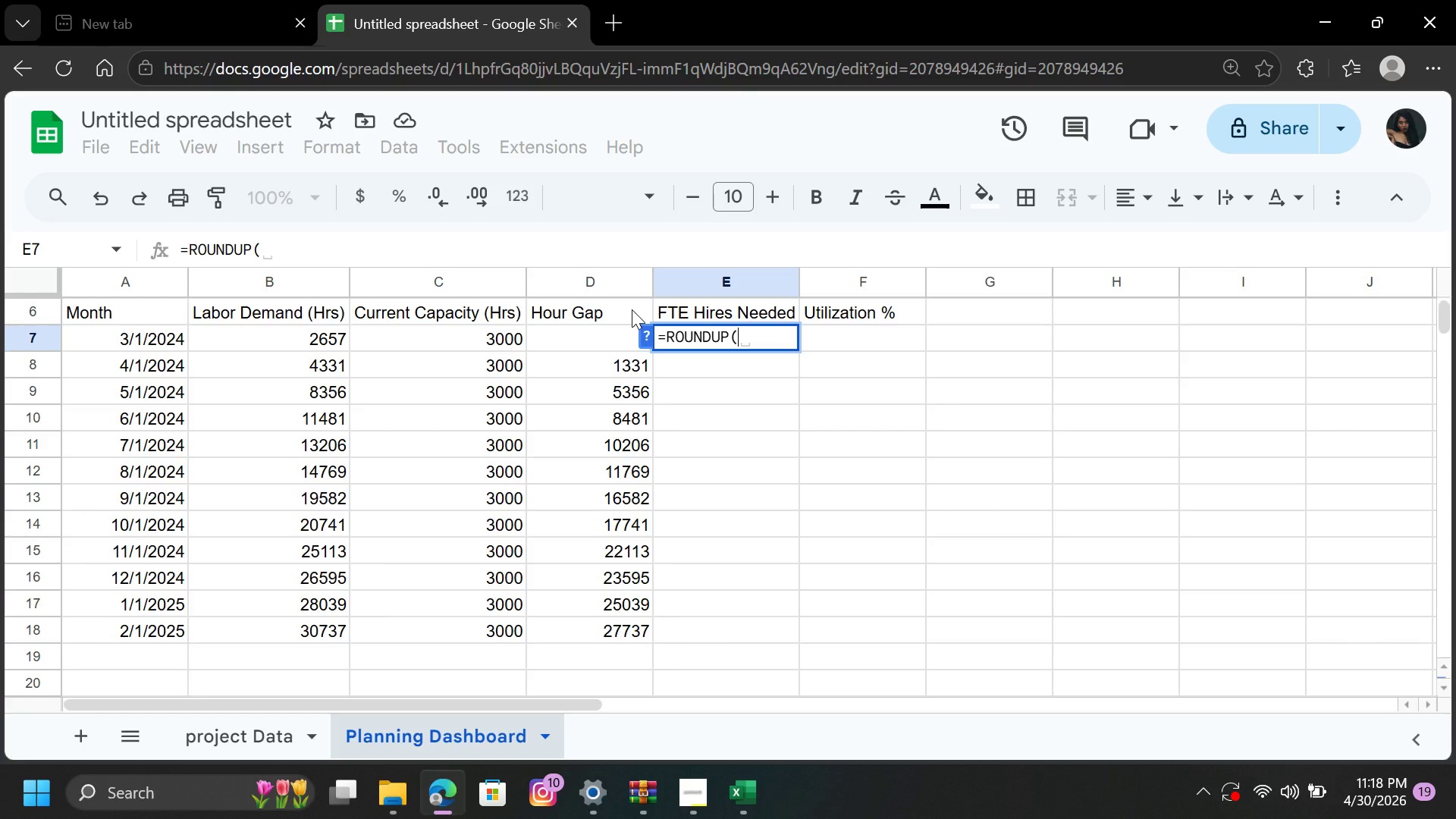 
wait(33.95)
 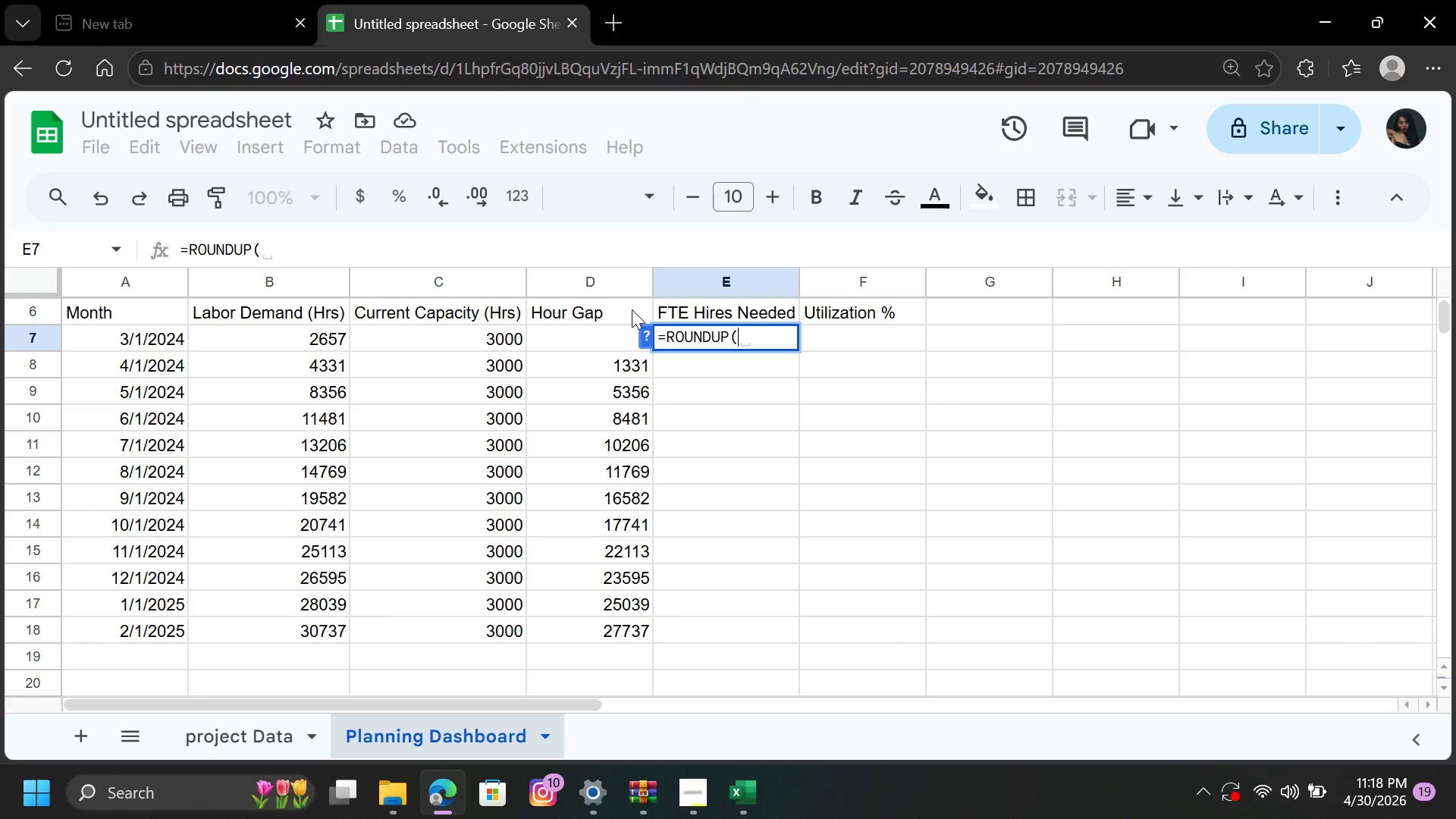 
key(D)
 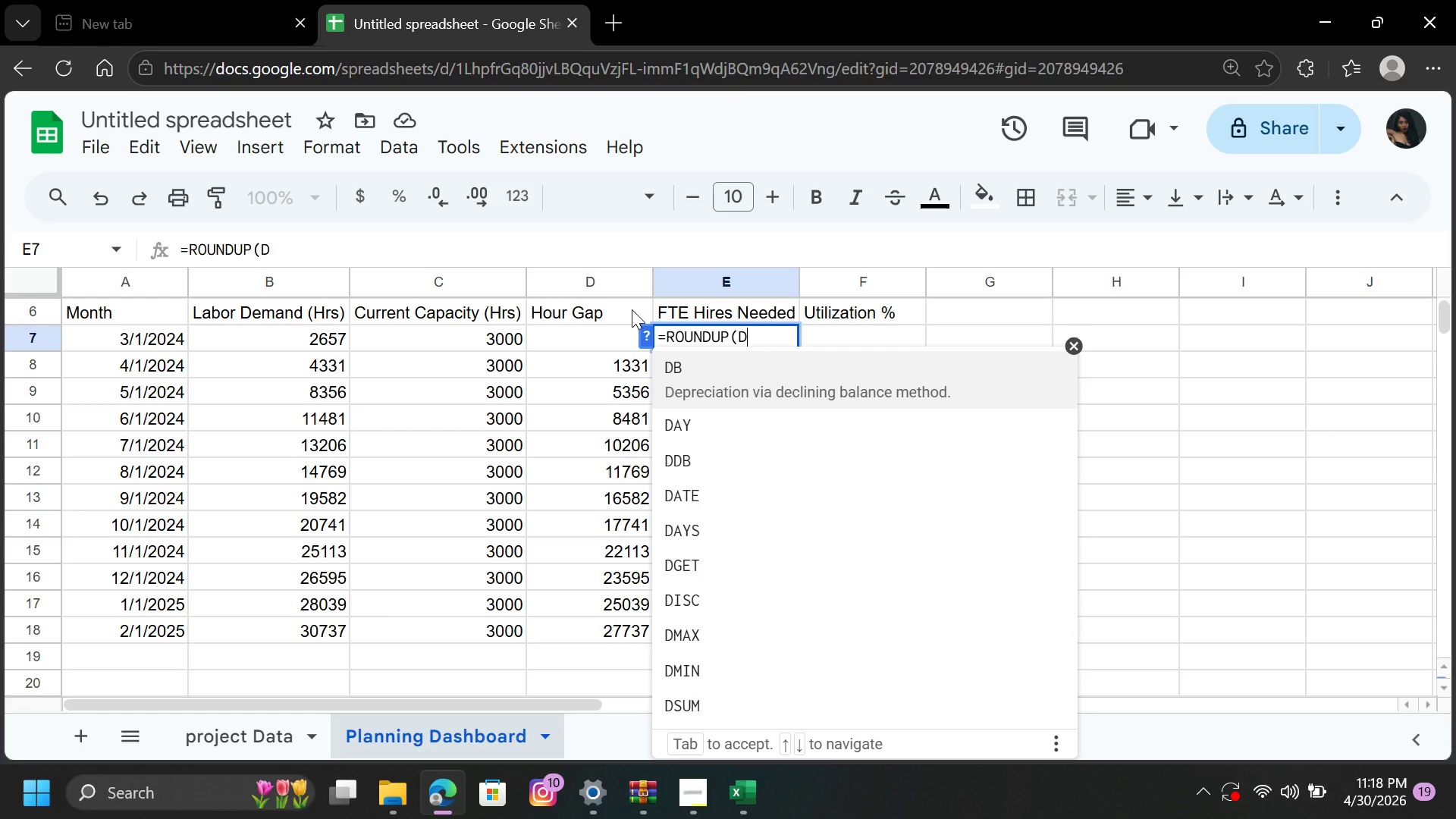 
key(Backspace)
 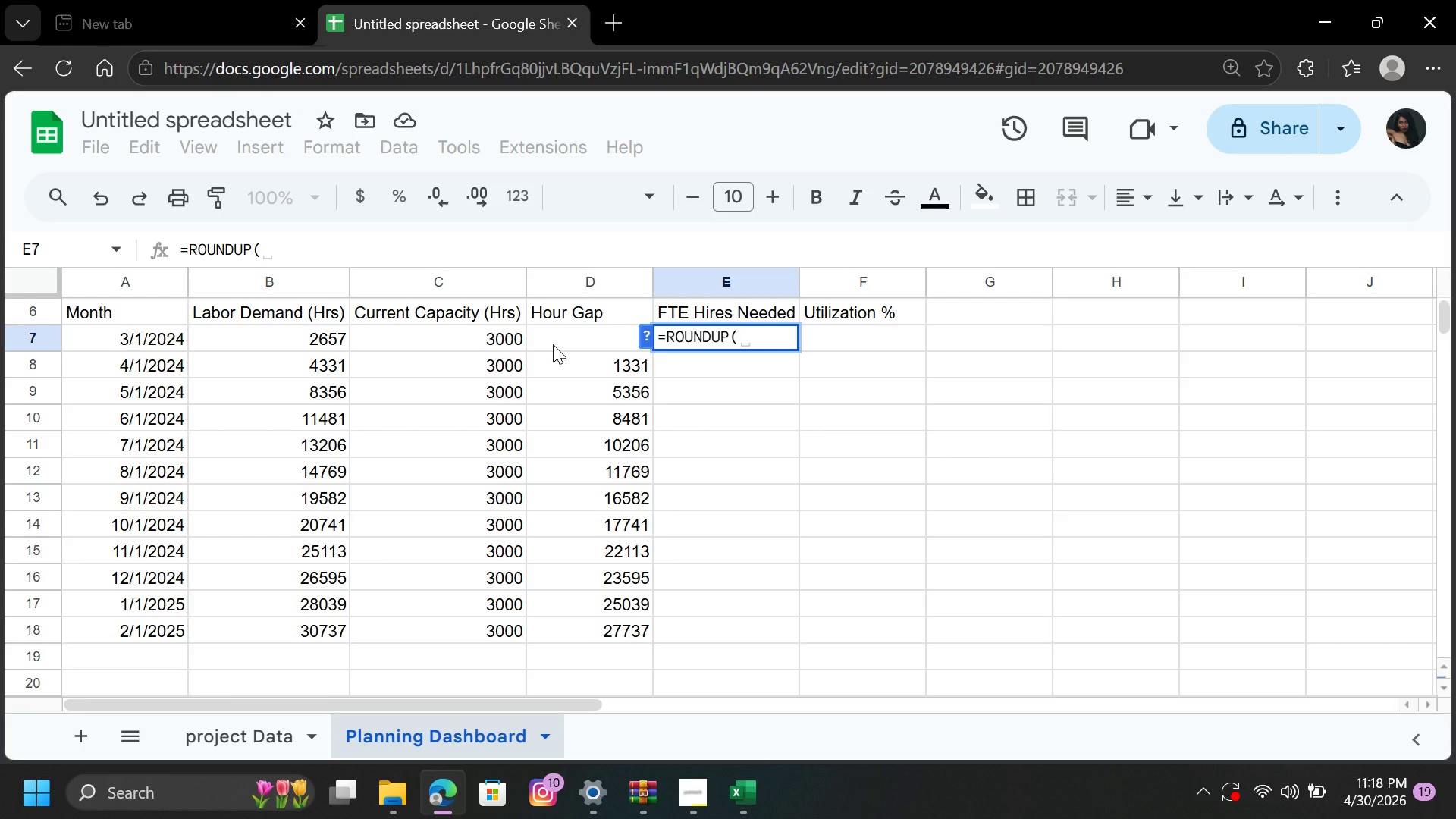 
left_click([565, 338])
 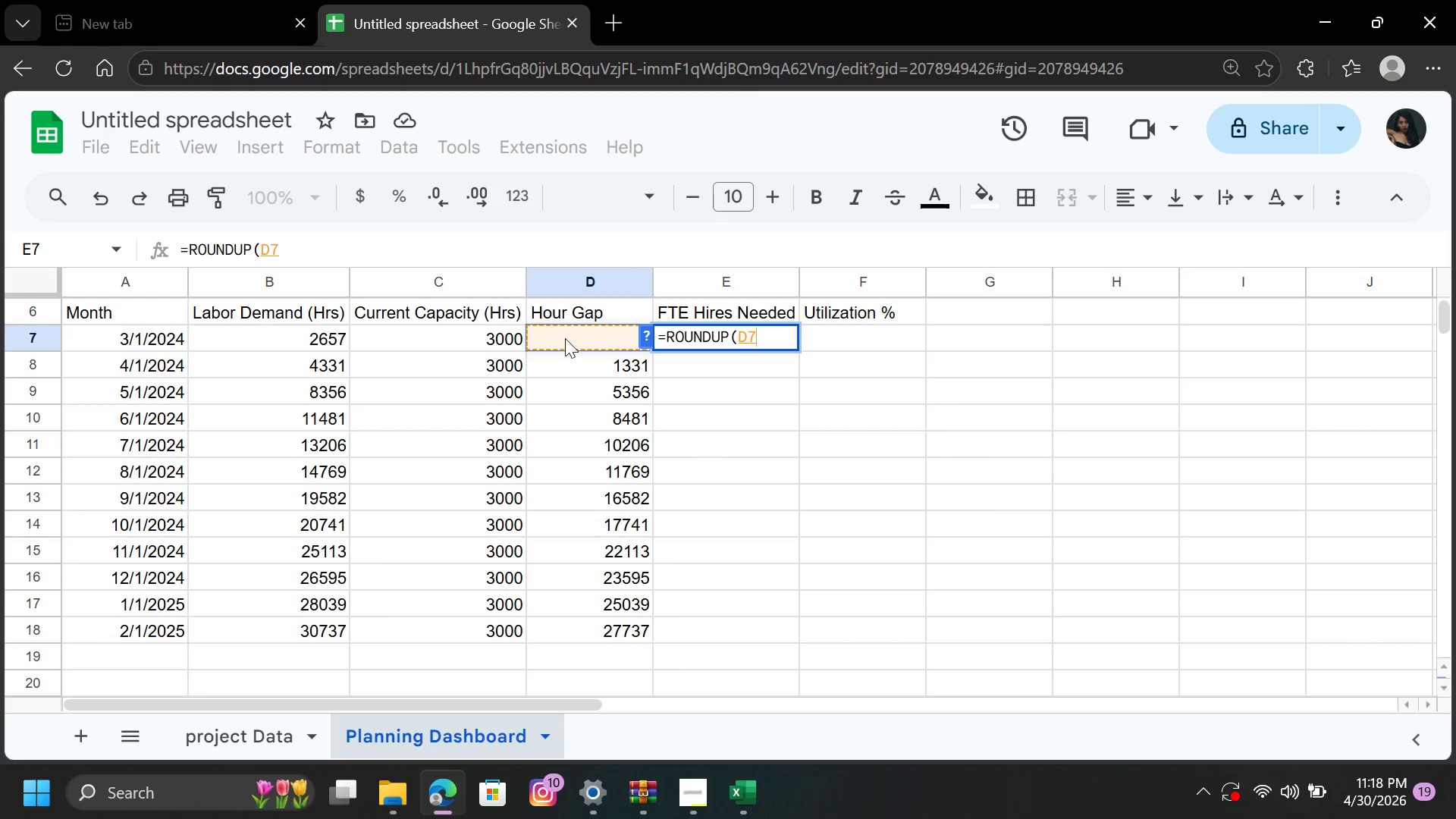 
type(/160,0))
 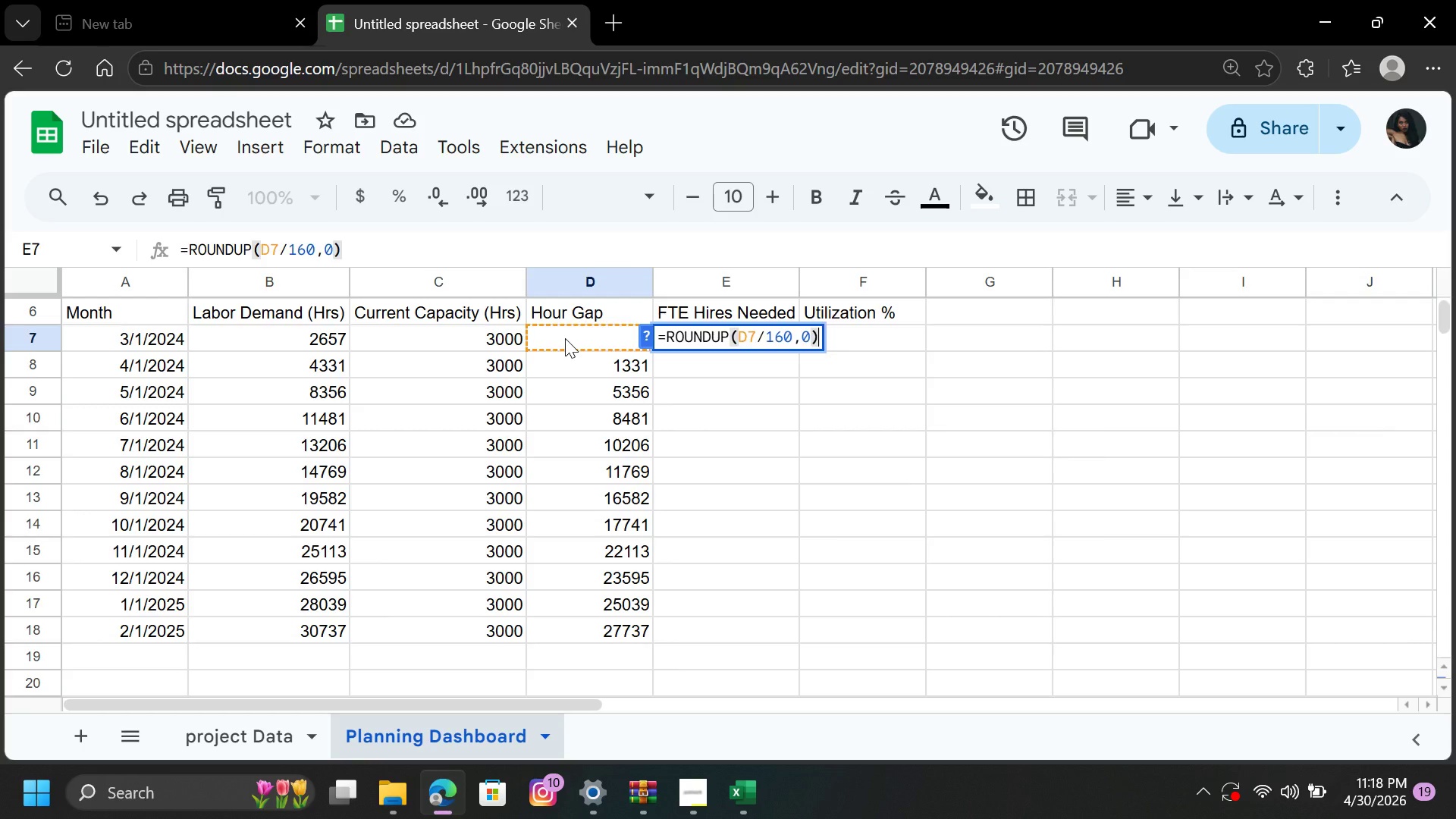 
key(Enter)
 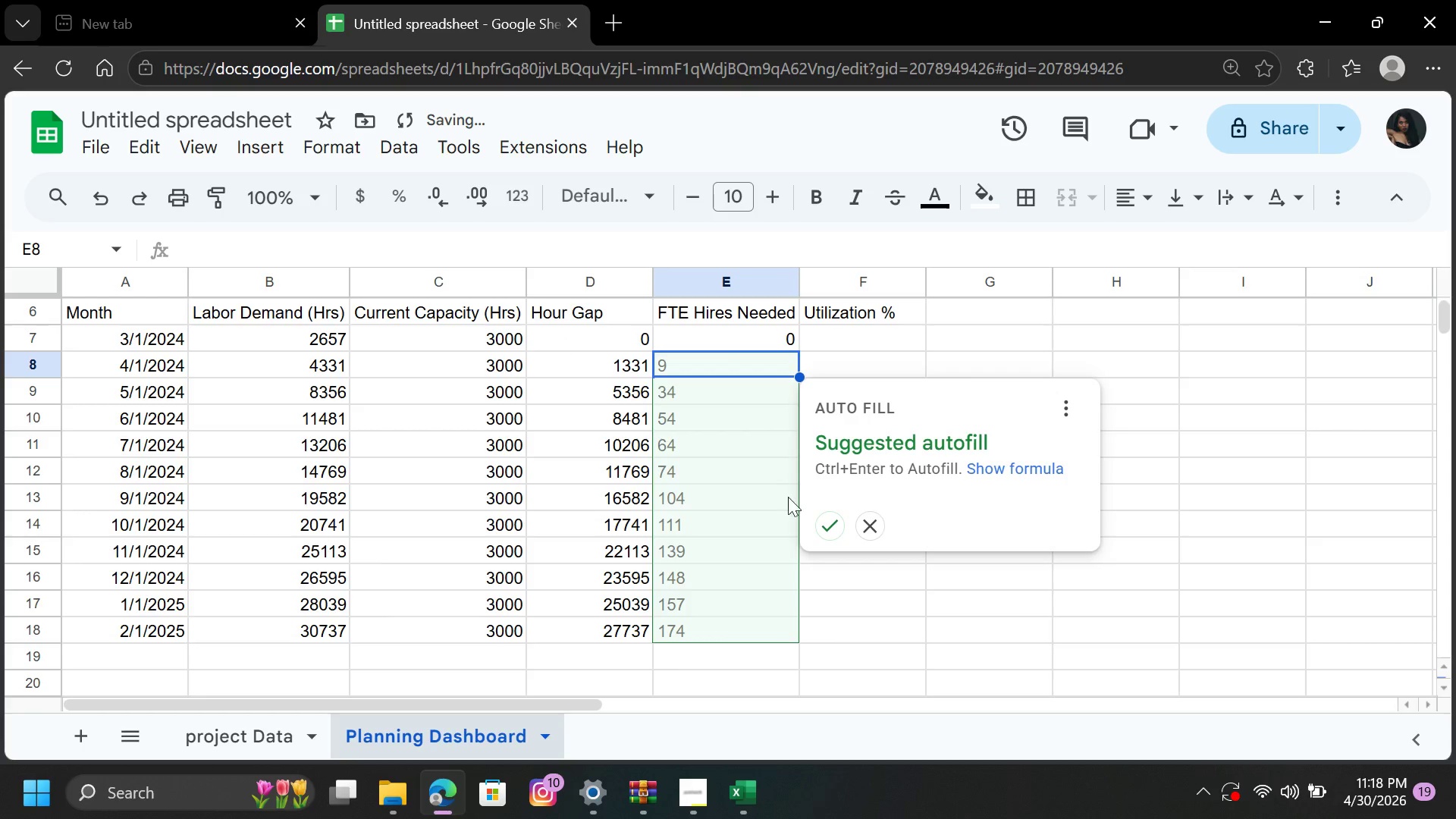 
left_click([831, 529])
 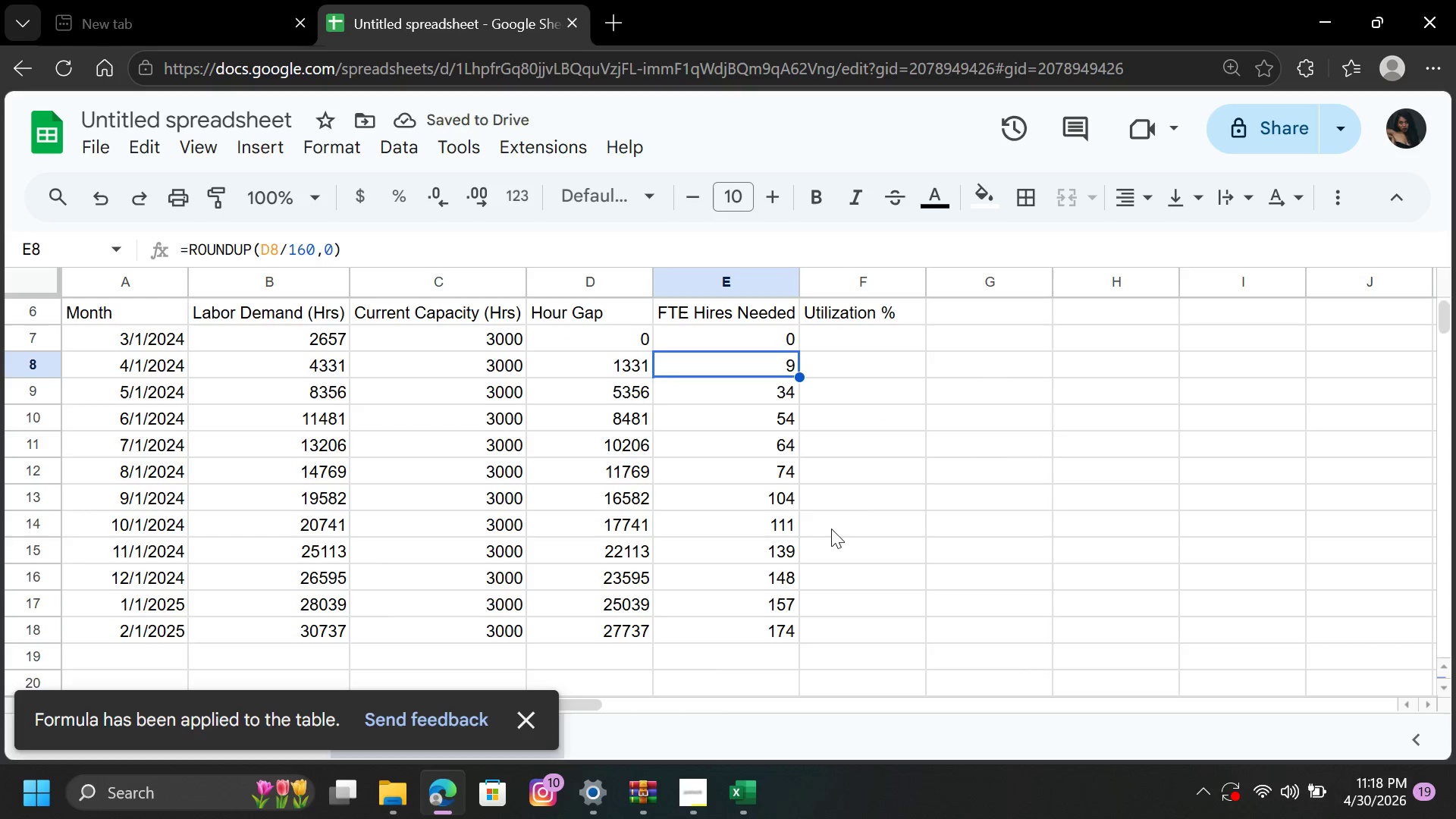 
wait(10.33)
 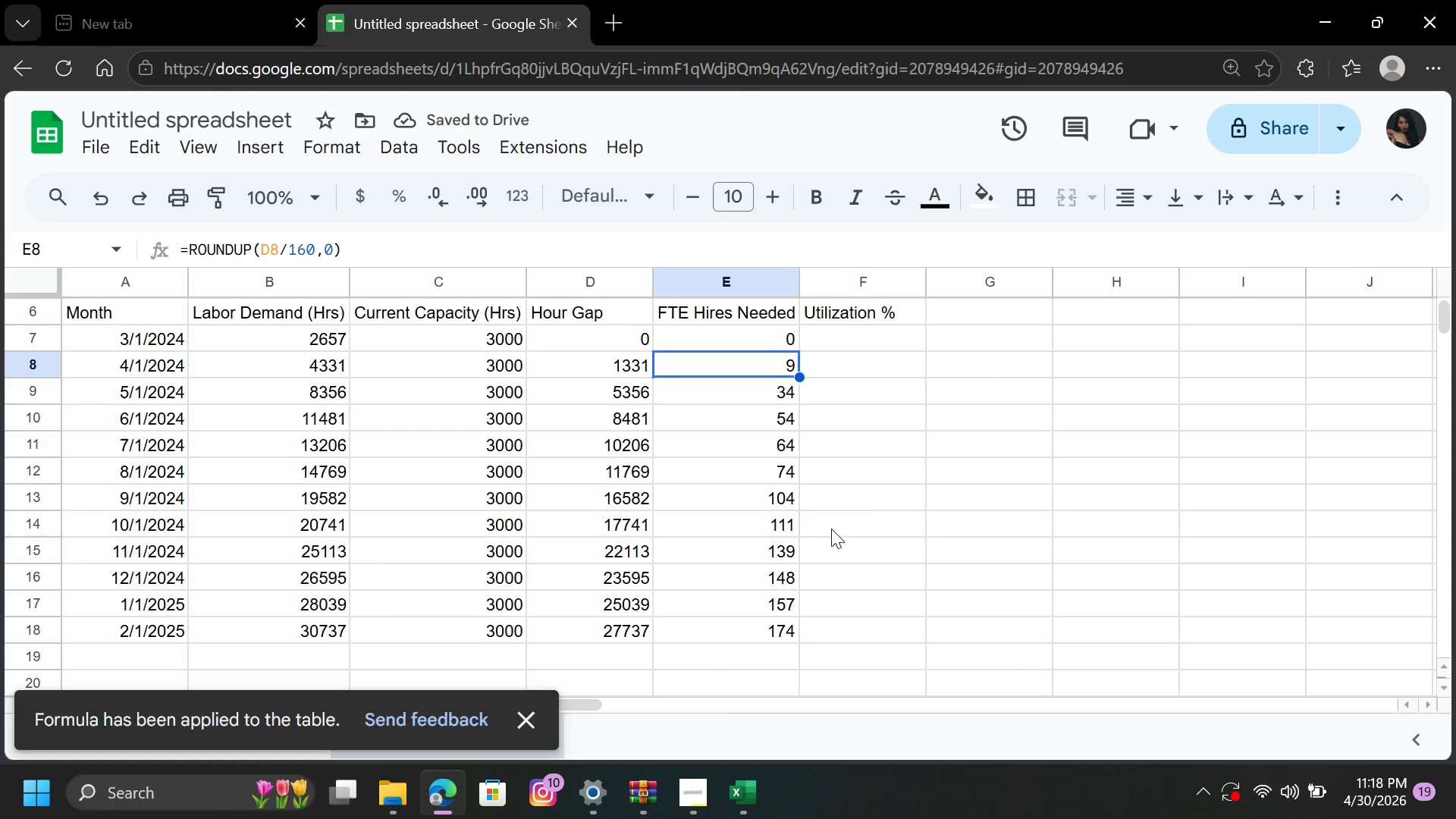 
left_click([691, 797])